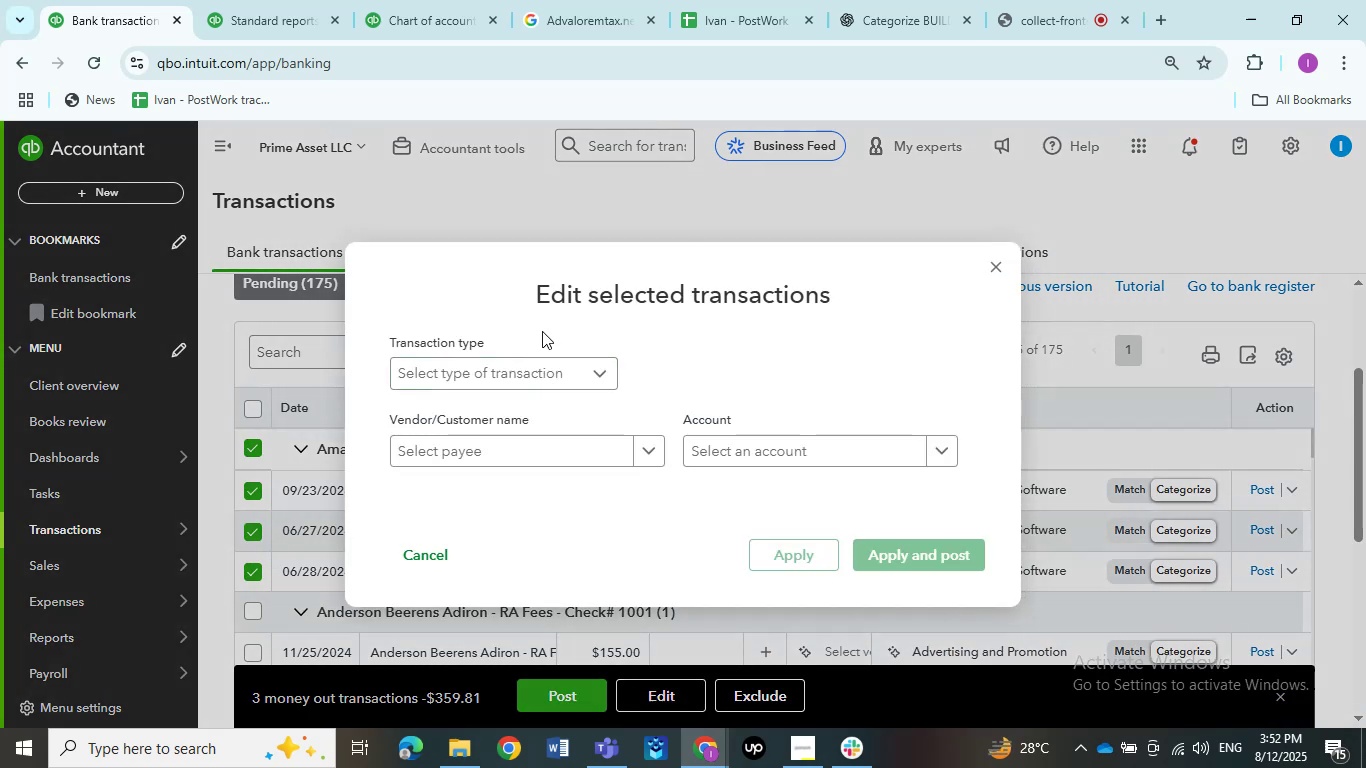 
left_click([538, 361])
 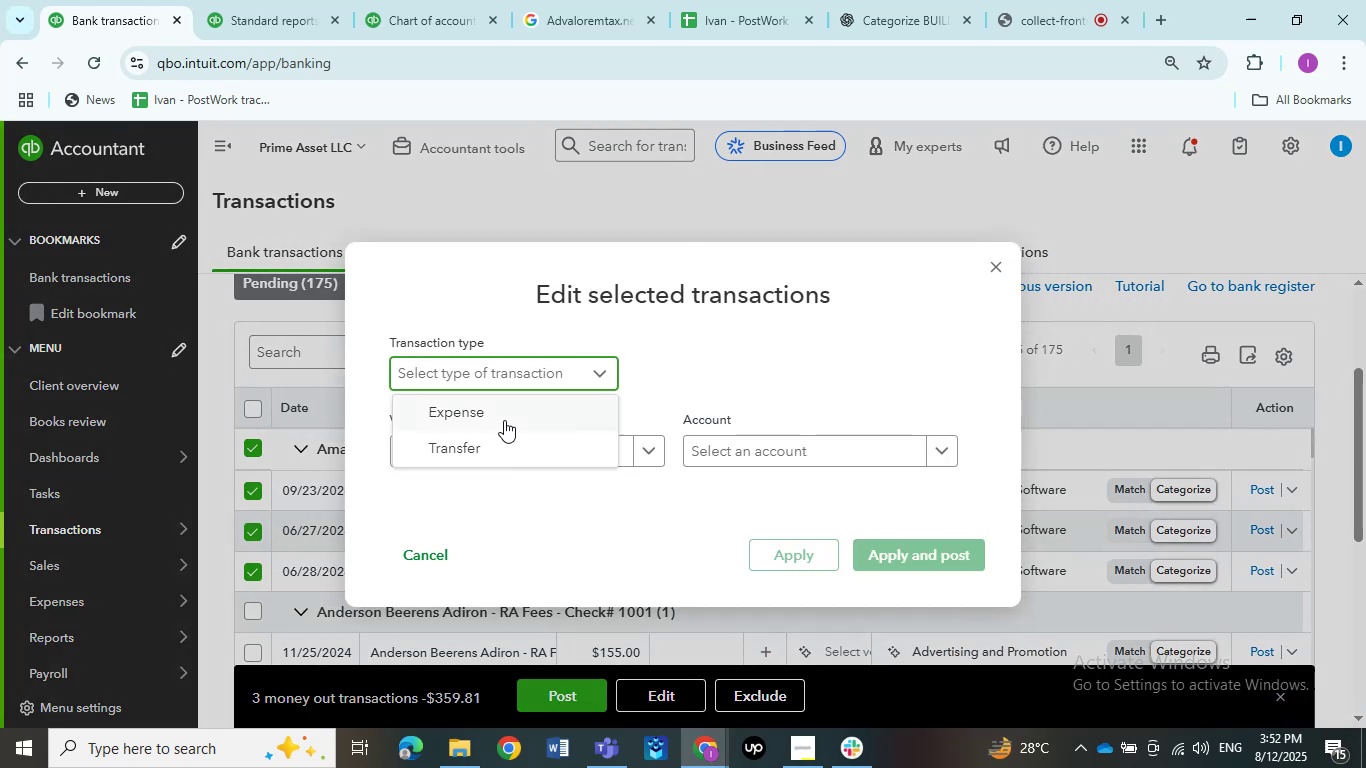 
left_click([504, 420])
 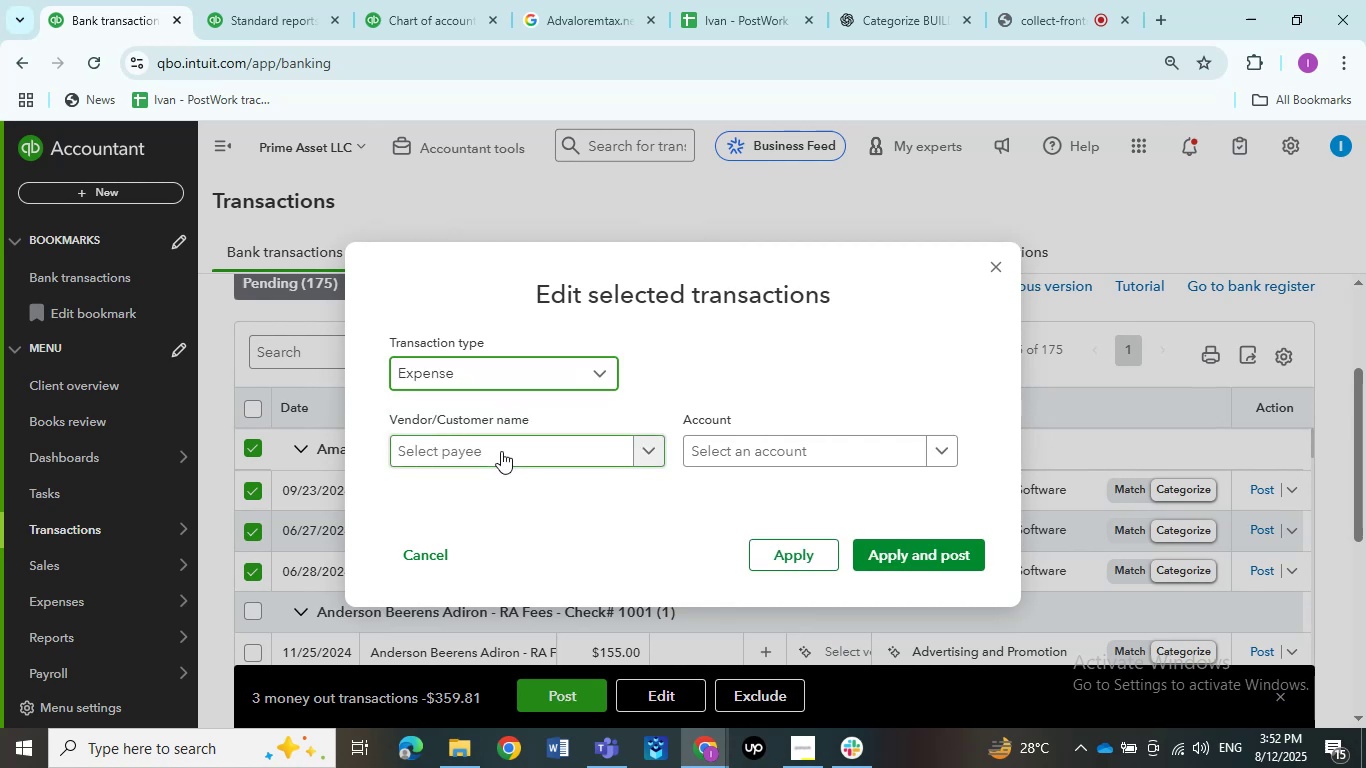 
left_click([501, 451])
 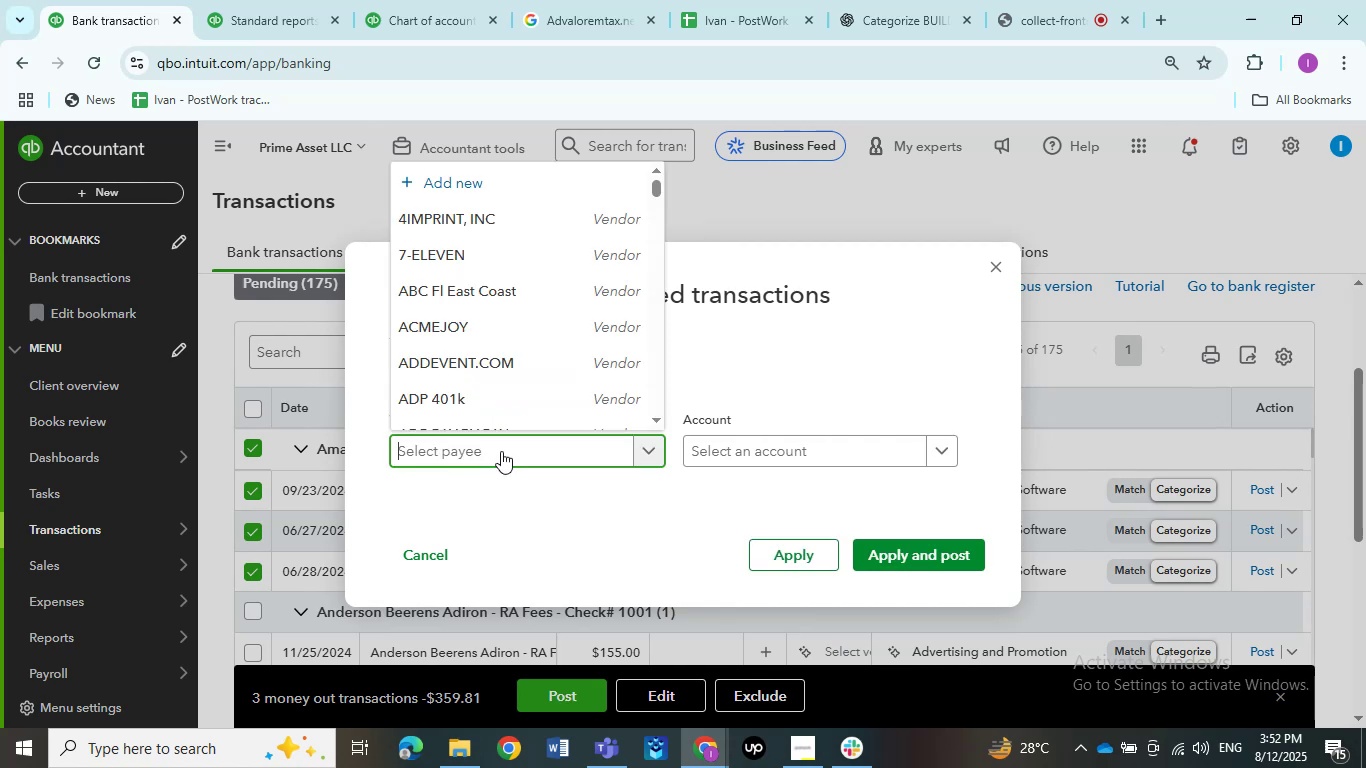 
type(Amazon)
 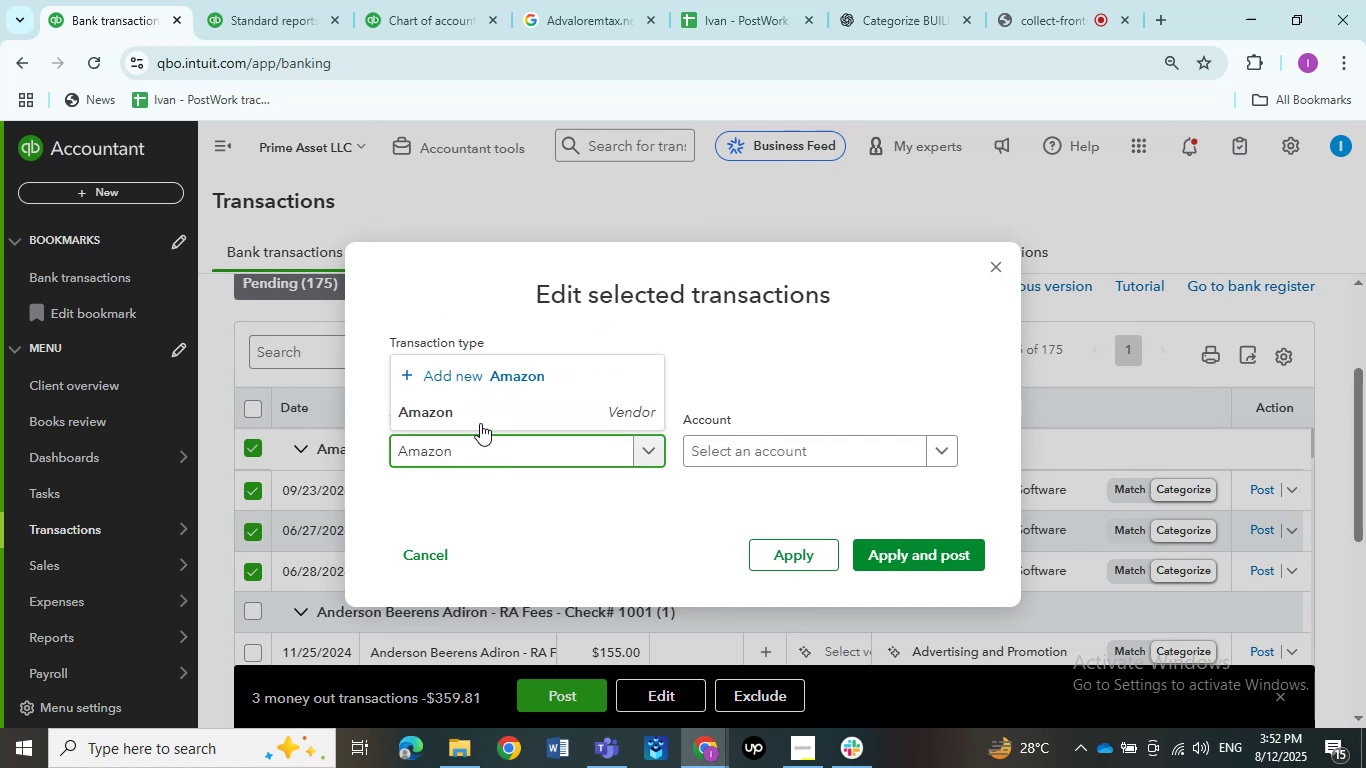 
left_click([480, 420])
 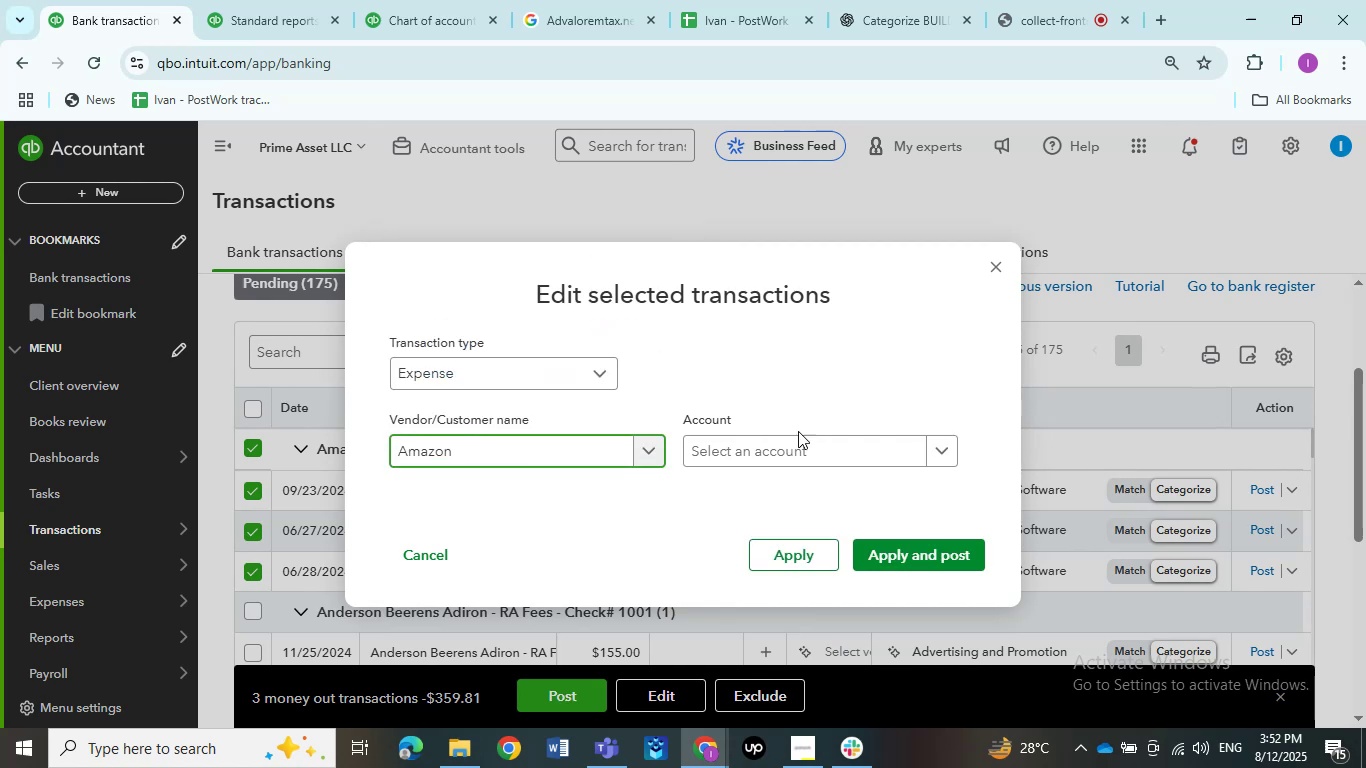 
left_click([801, 454])
 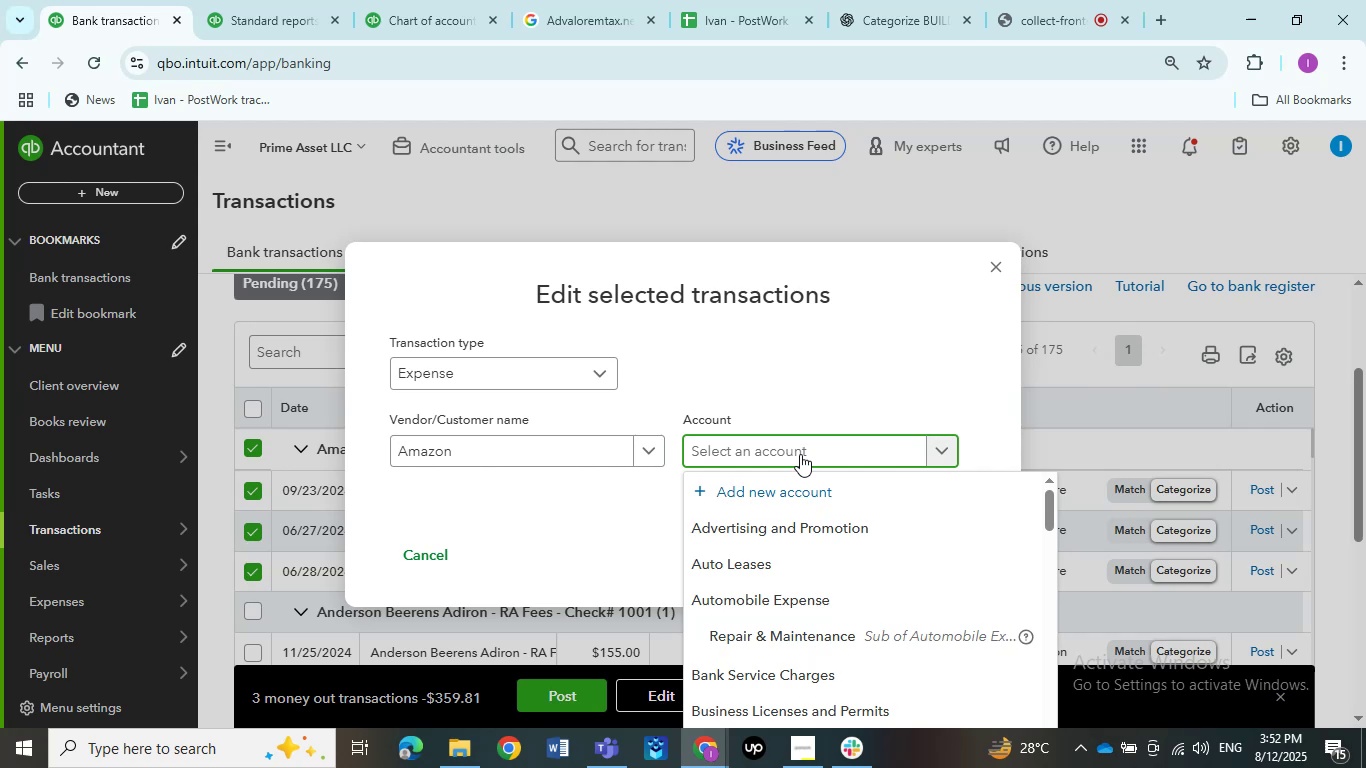 
type(Rent)
 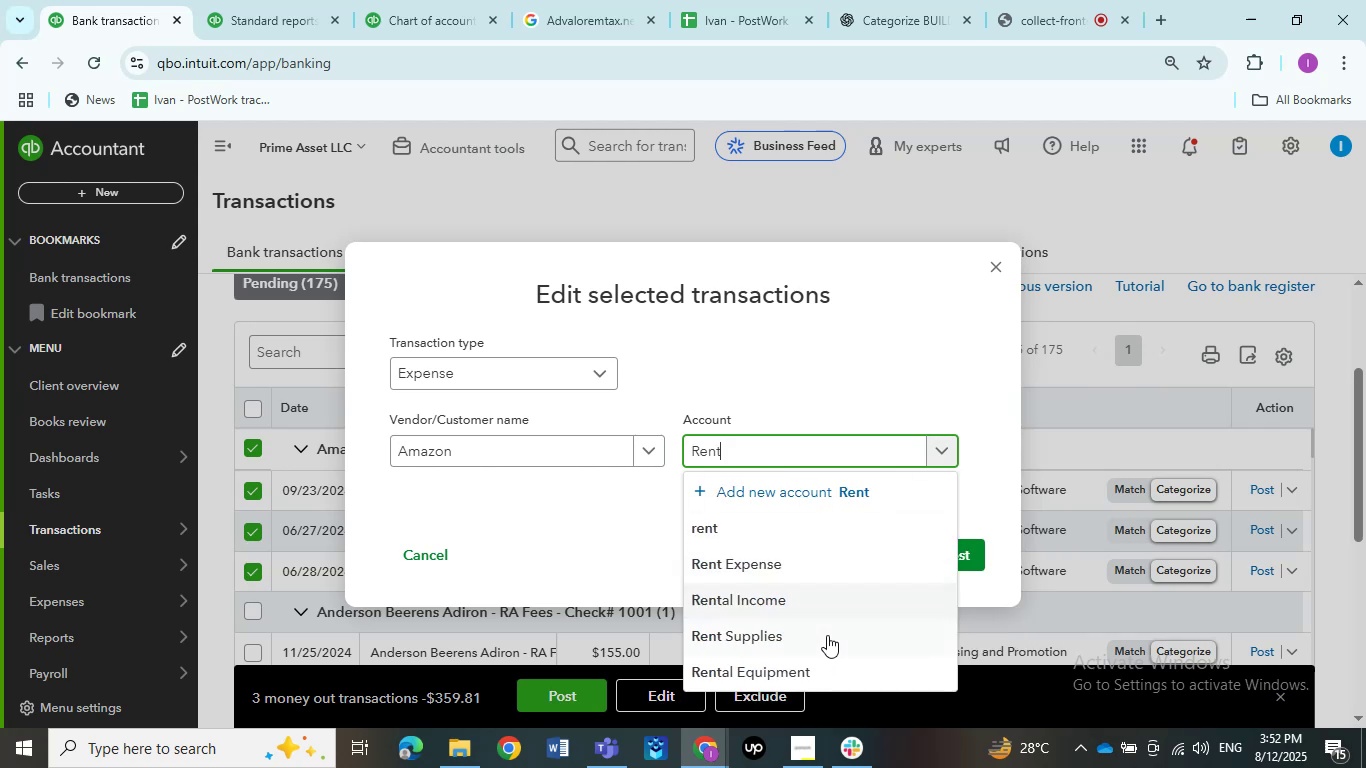 
left_click([824, 639])
 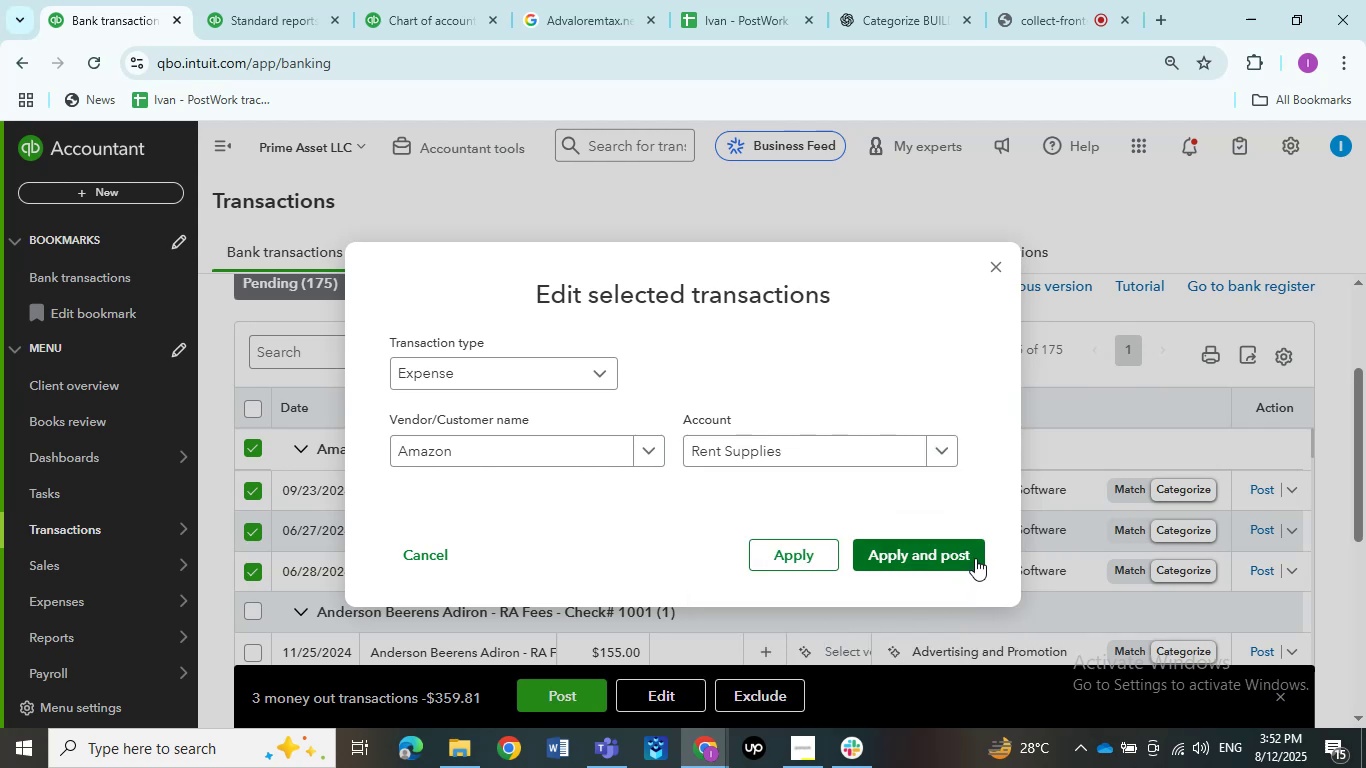 
left_click([975, 552])
 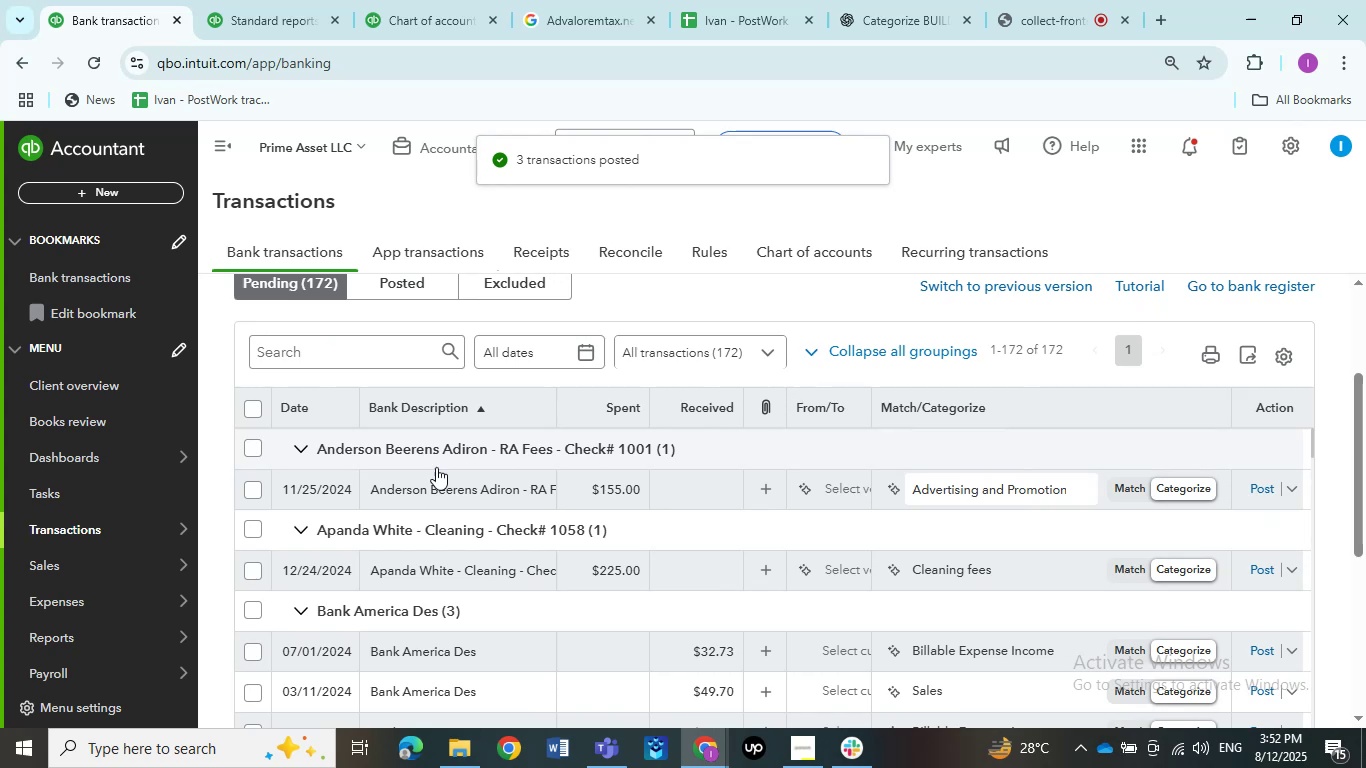 
wait(9.8)
 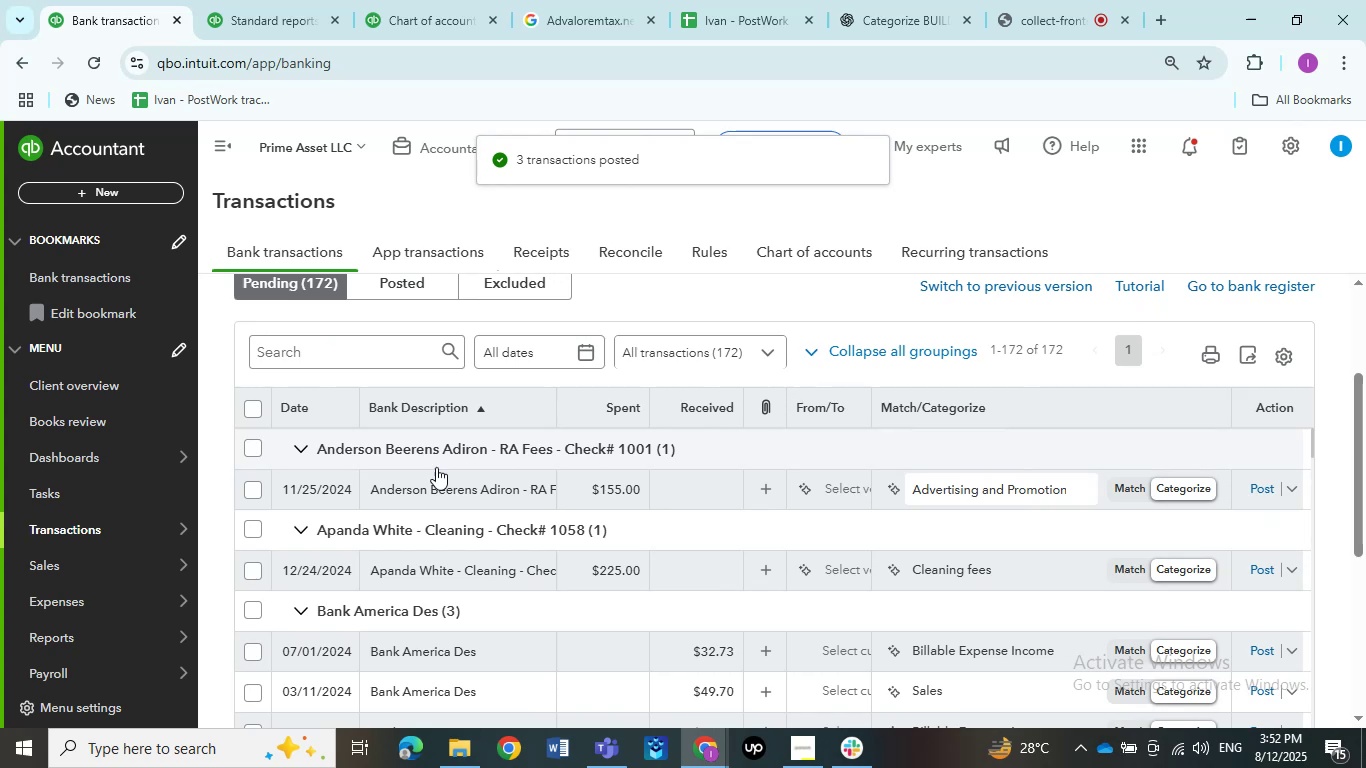 
left_click([465, 490])
 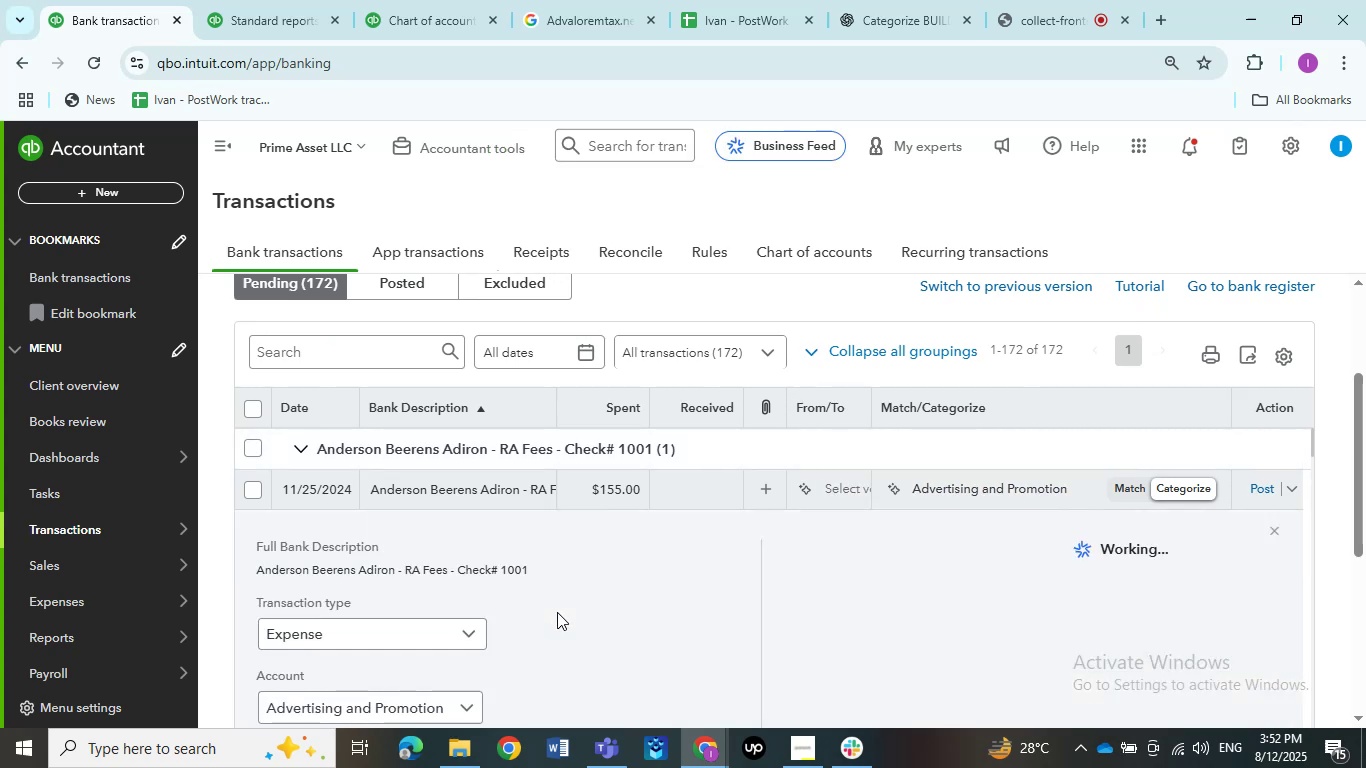 
scroll: coordinate [445, 650], scroll_direction: down, amount: 2.0
 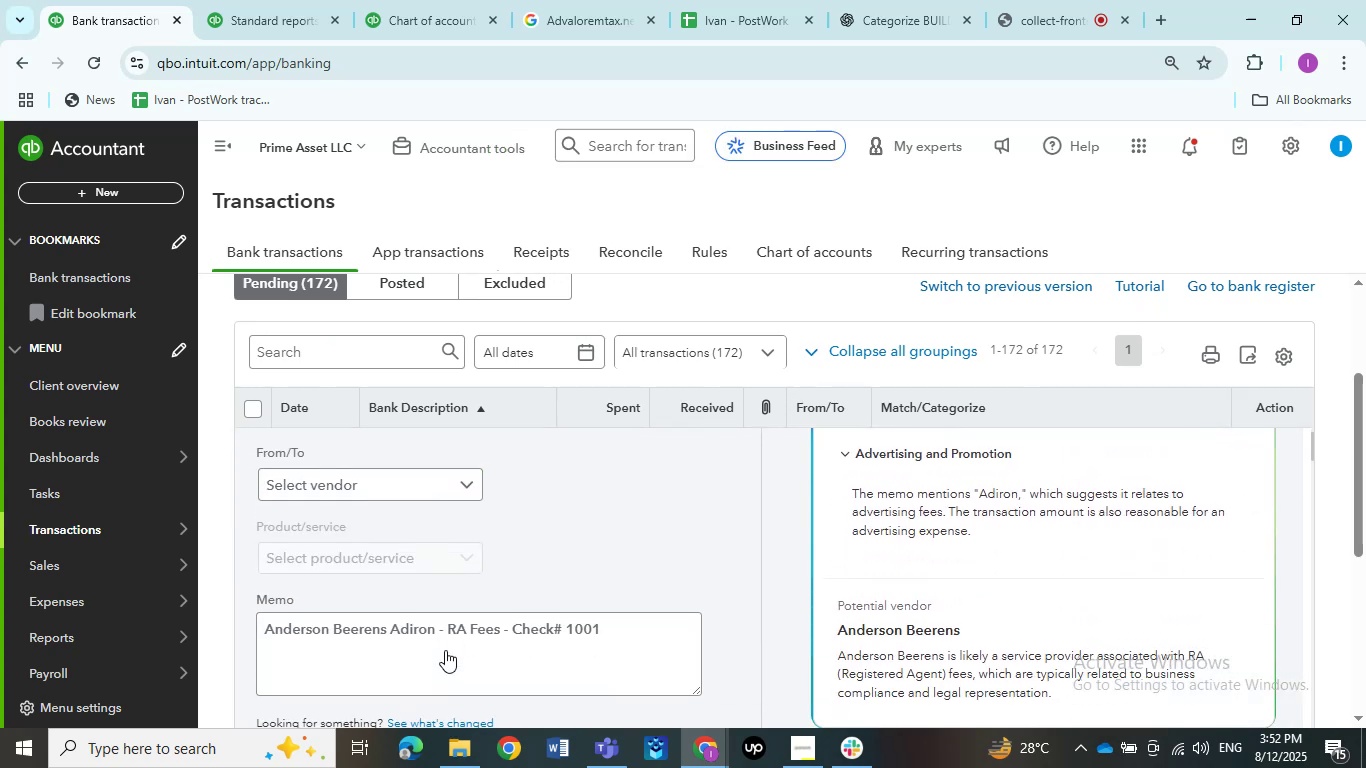 
scroll: coordinate [445, 650], scroll_direction: none, amount: 0.0
 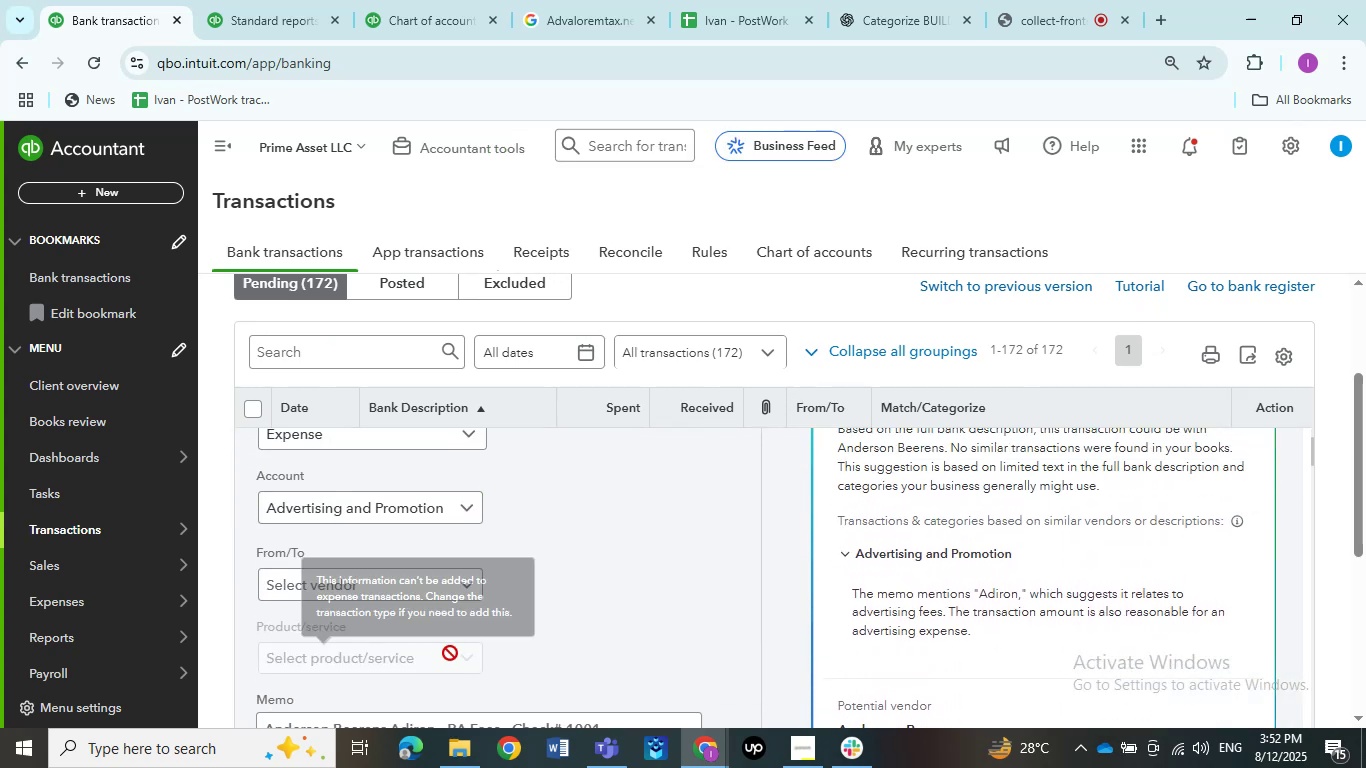 
scroll: coordinate [453, 653], scroll_direction: down, amount: 2.0
 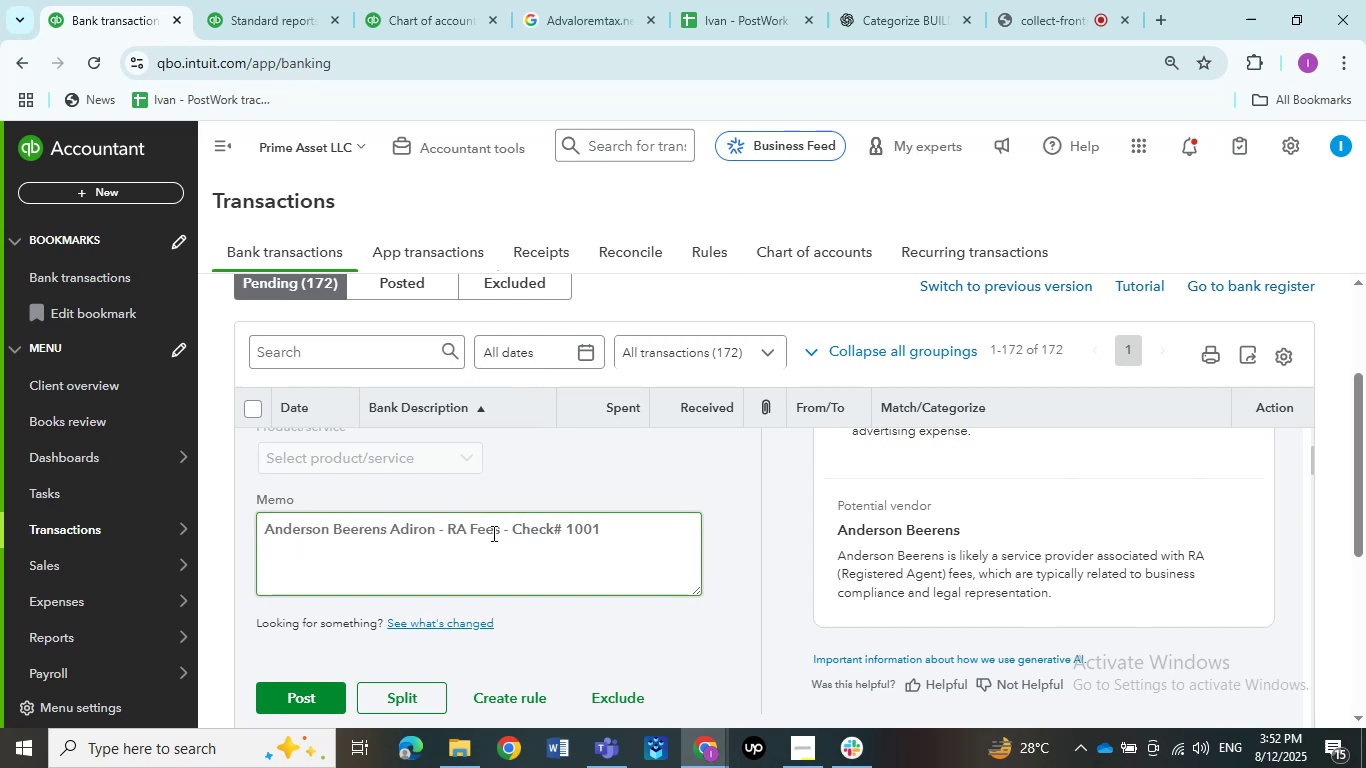 
left_click_drag(start_coordinate=[500, 531], to_coordinate=[449, 526])
 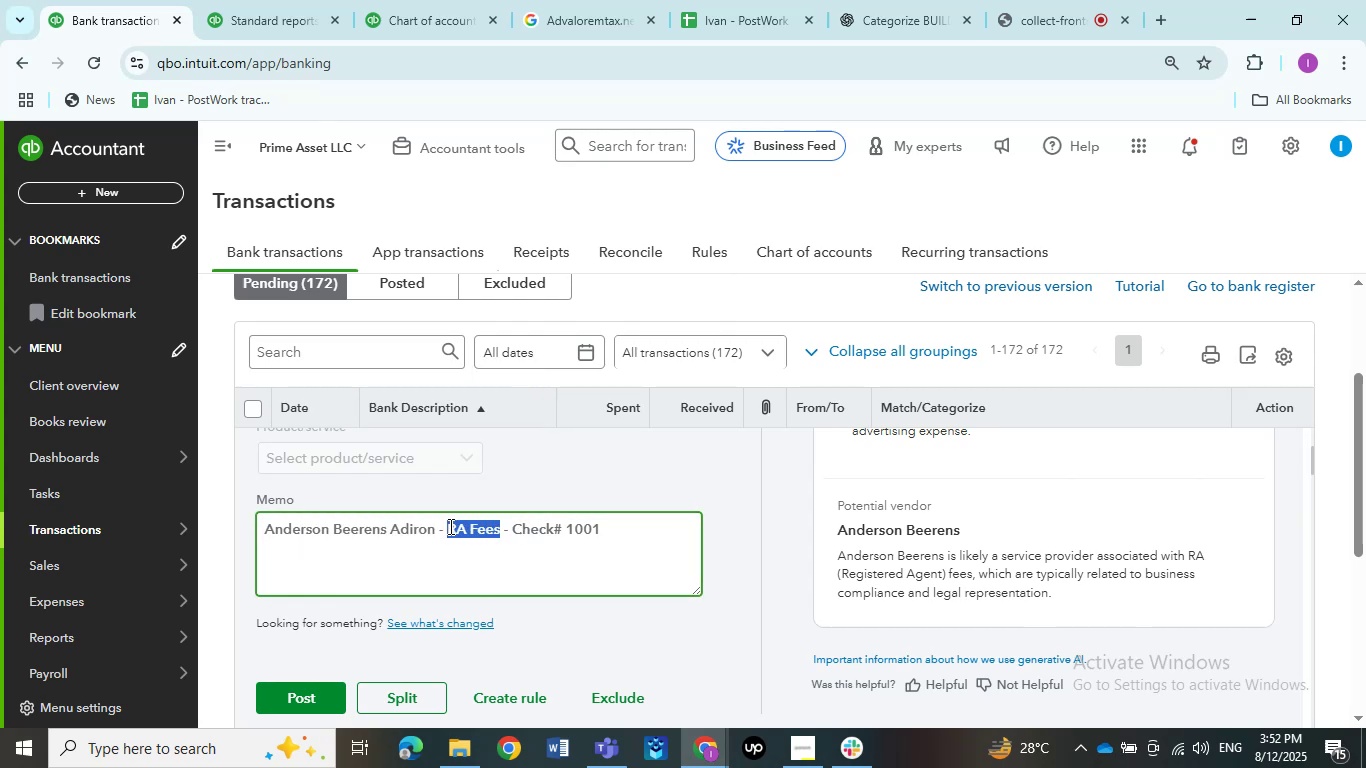 
key(Control+C)
 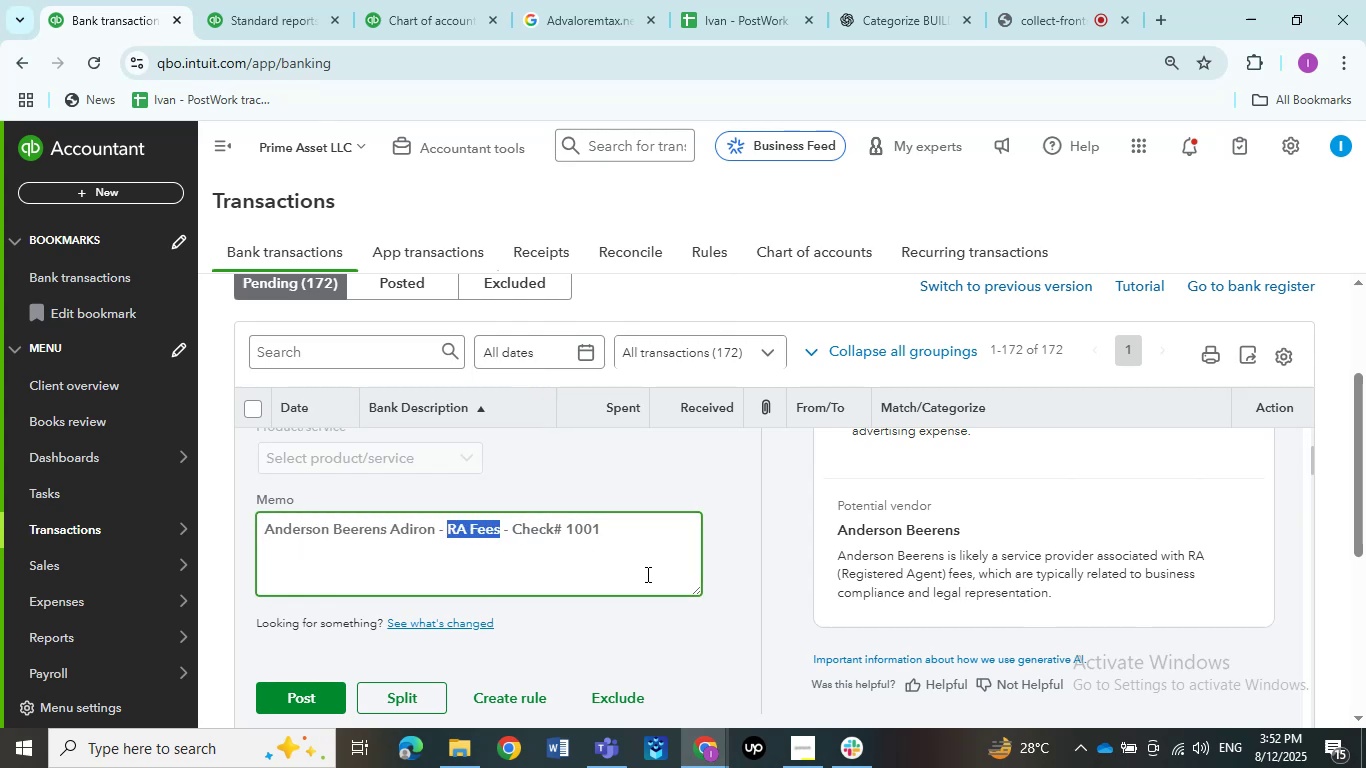 
key(Control+C)
 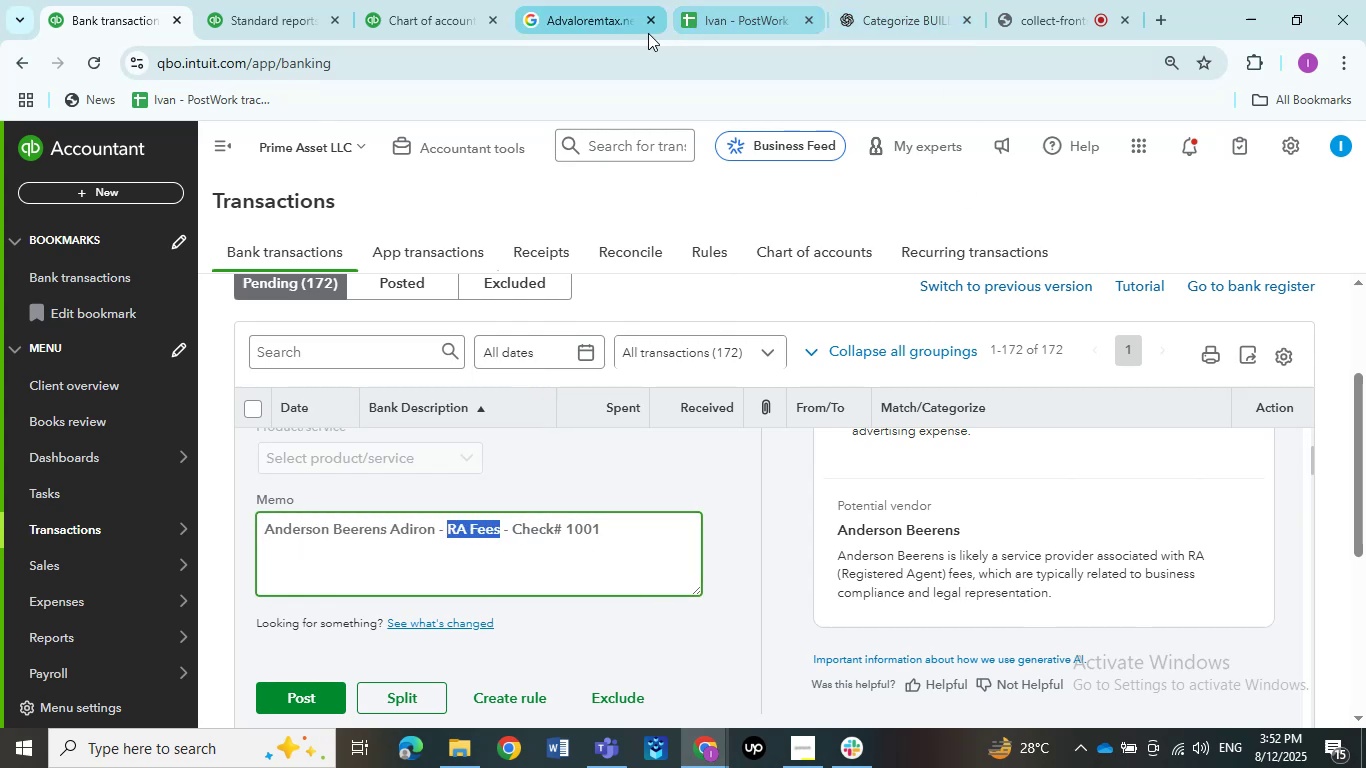 
left_click([582, 2])
 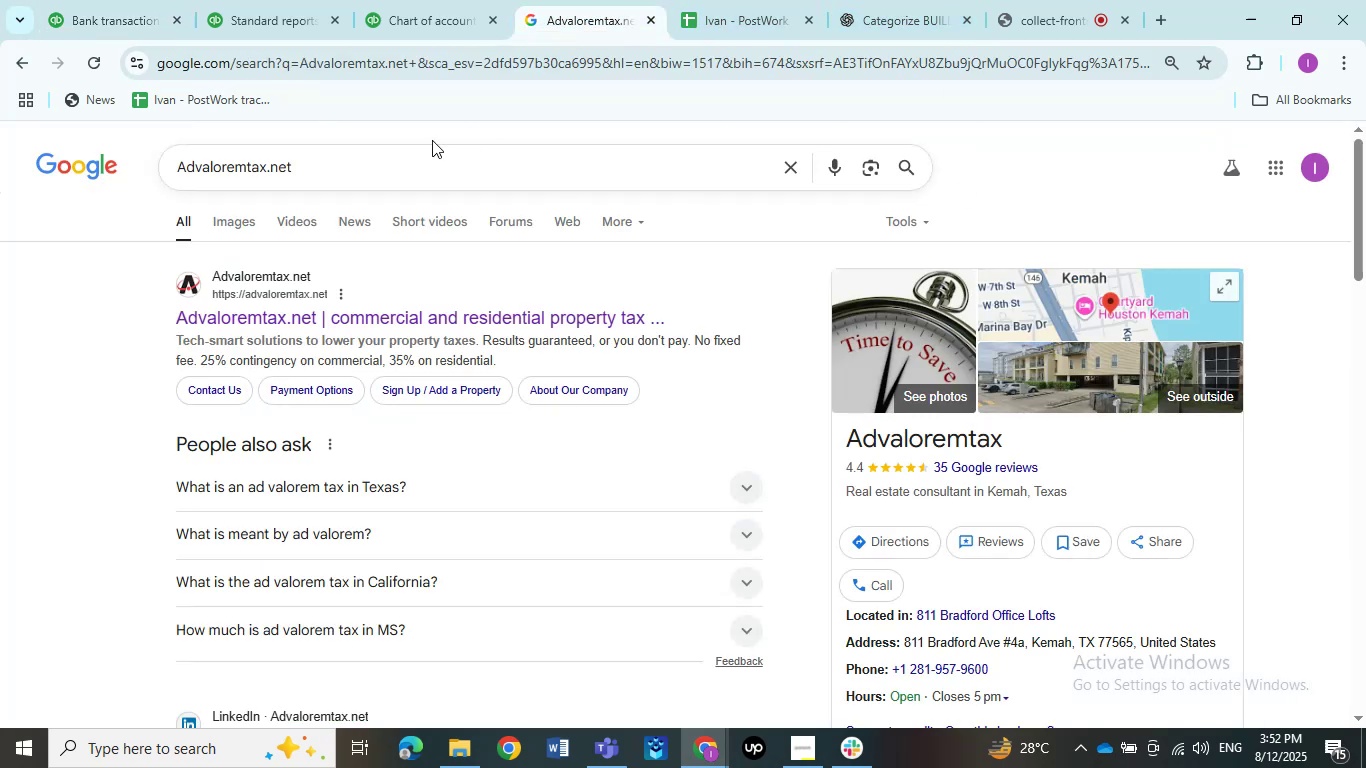 
left_click_drag(start_coordinate=[403, 152], to_coordinate=[157, 165])
 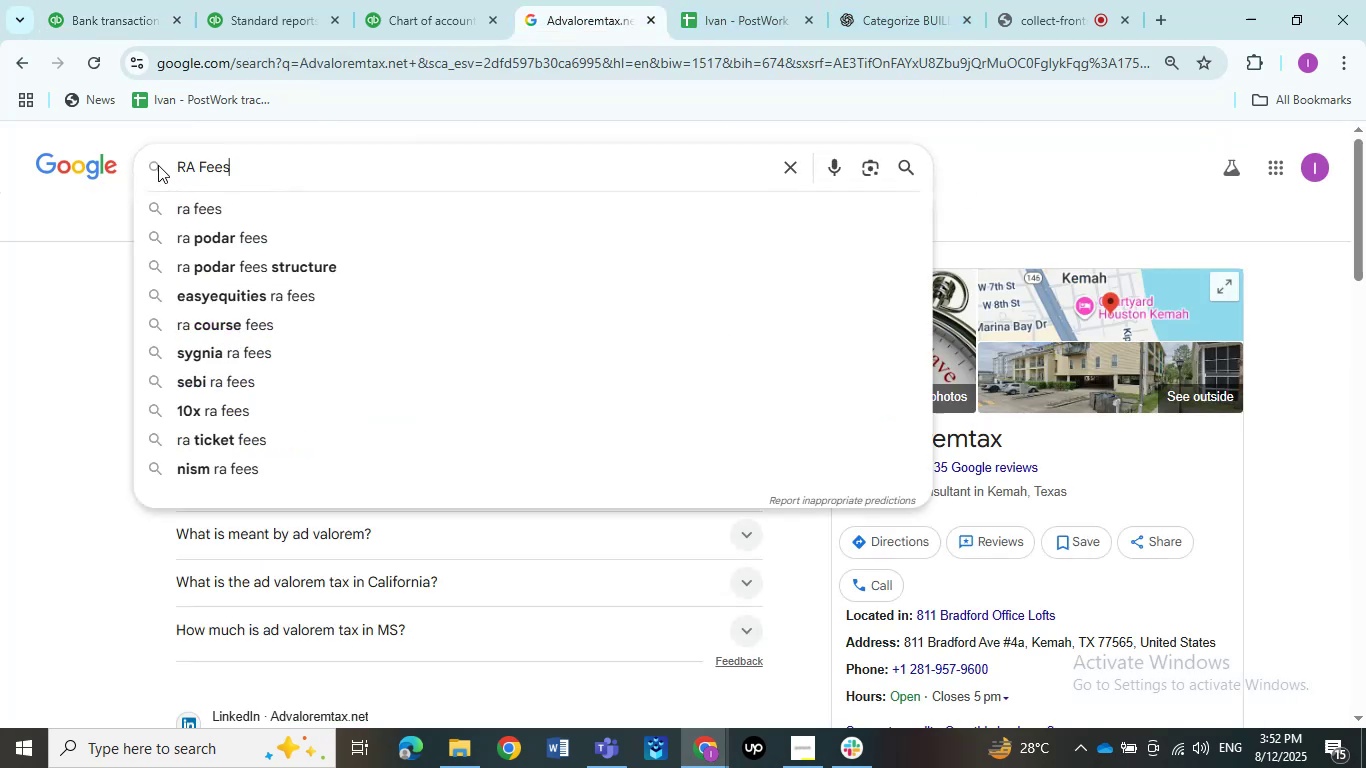 
key(Control+ControlLeft)
 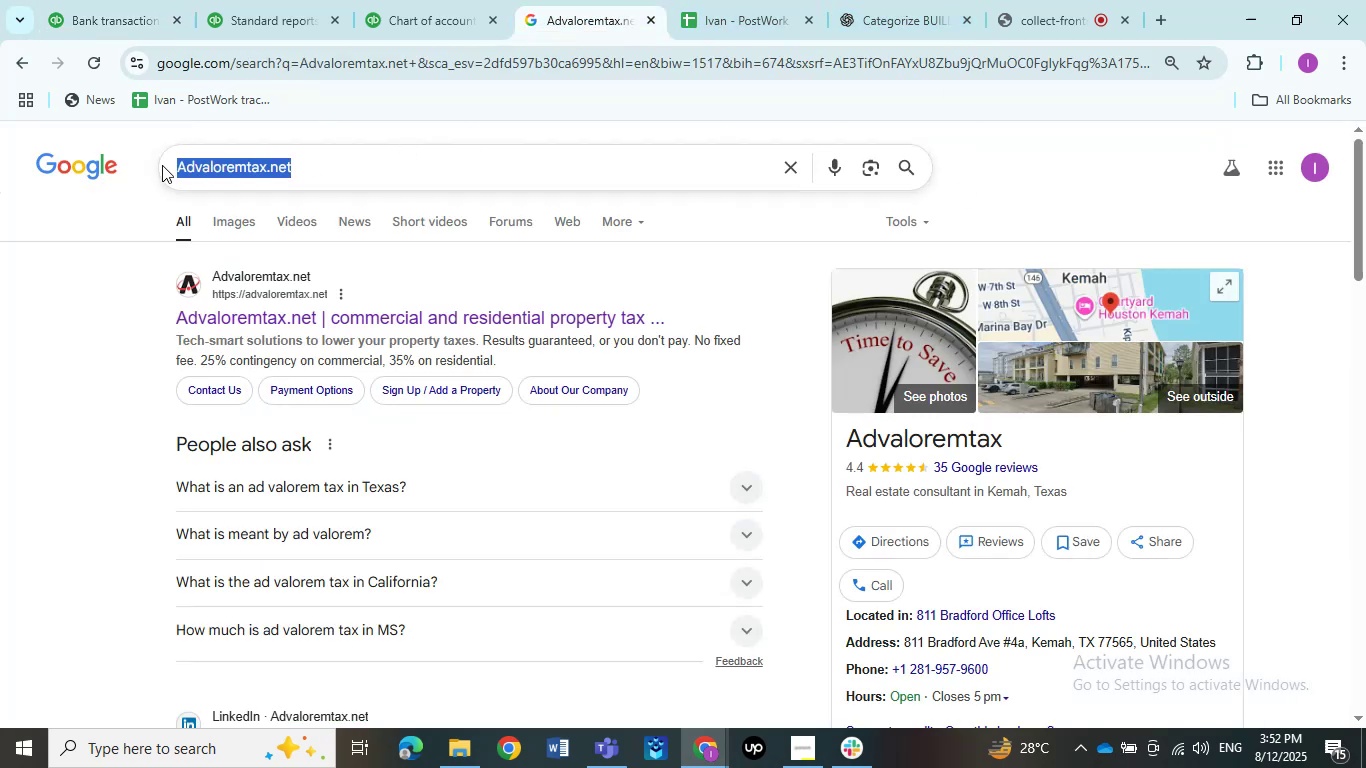 
key(Control+V)
 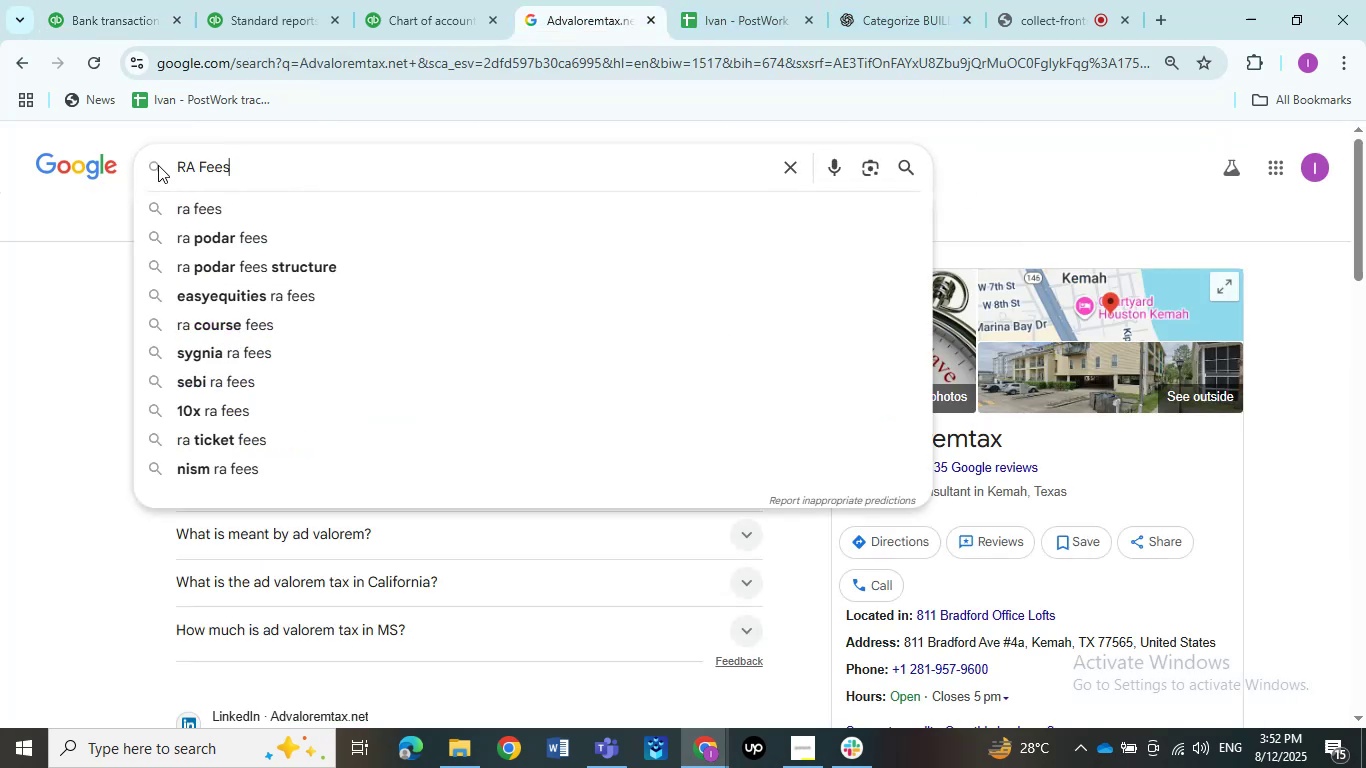 
key(NumpadEnter)
 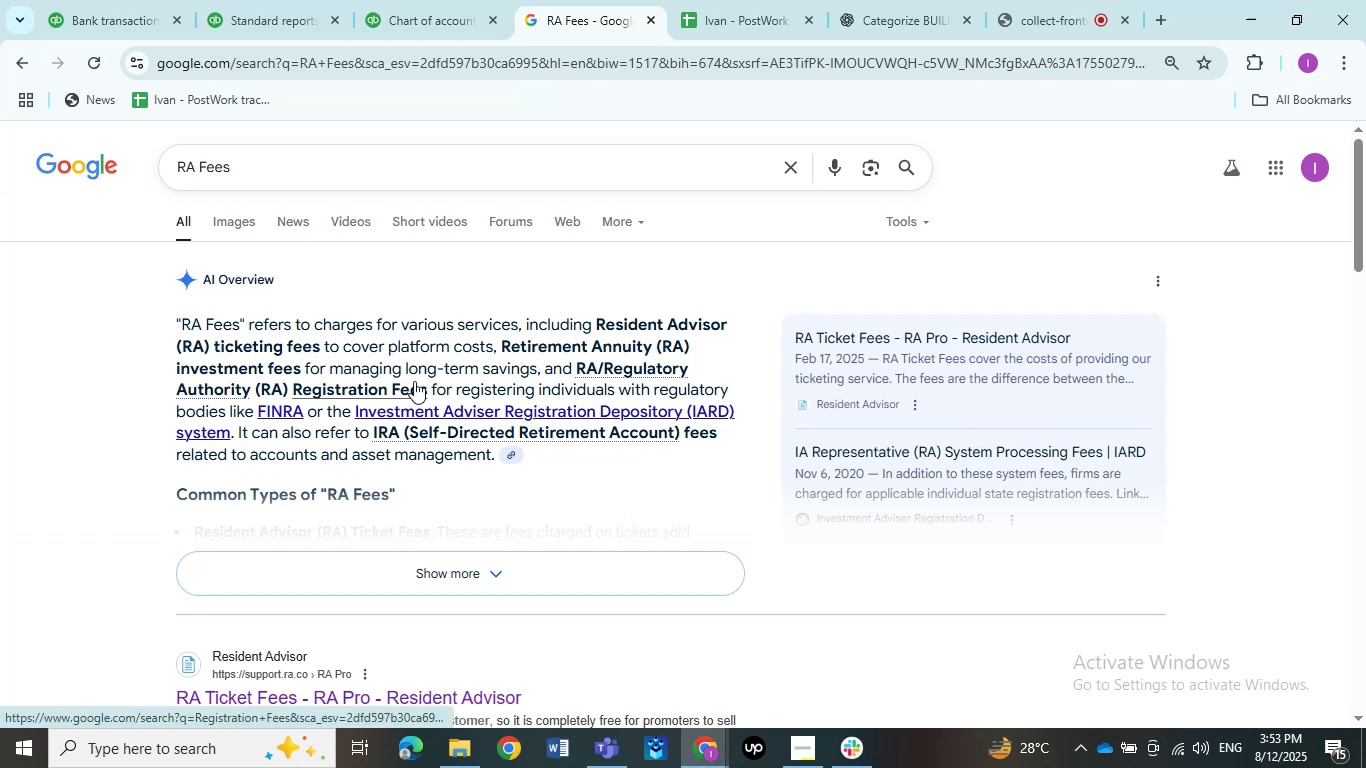 
wait(24.32)
 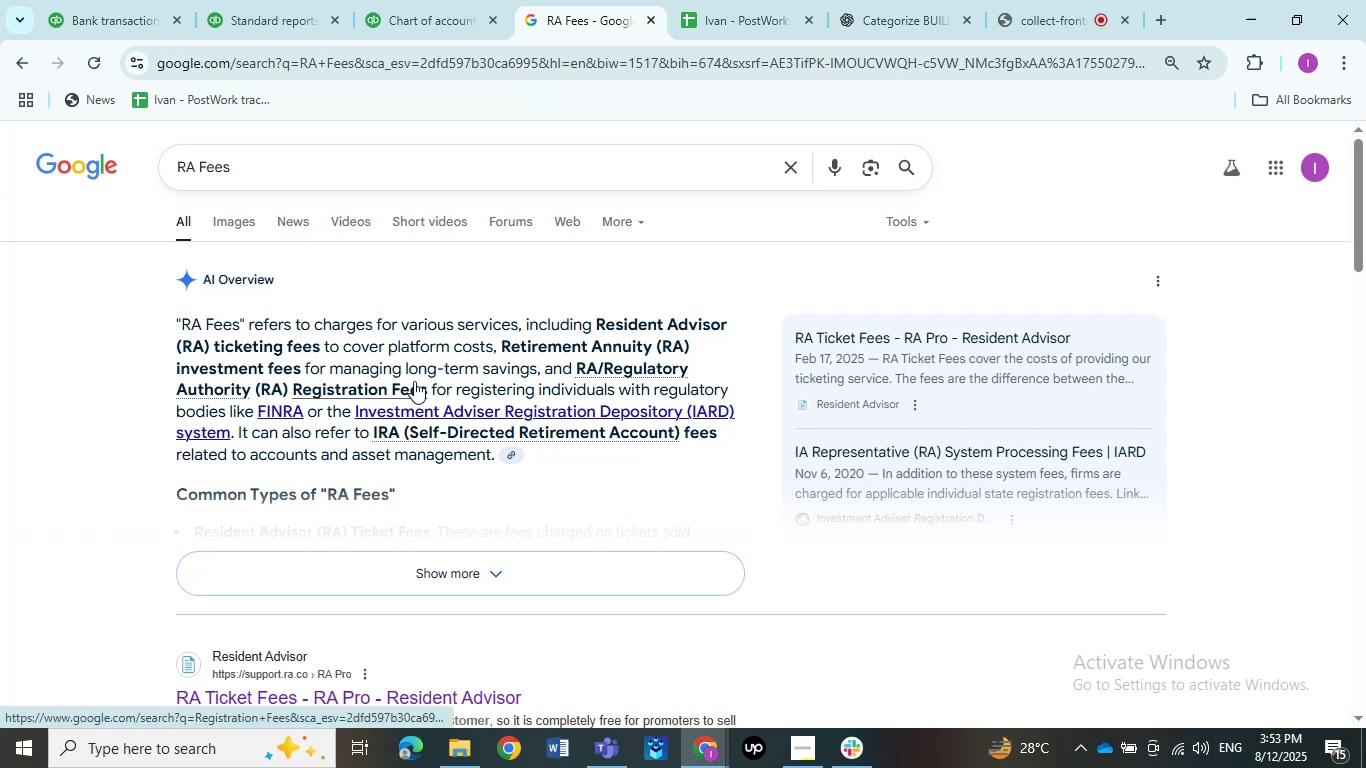 
scroll: coordinate [520, 523], scroll_direction: down, amount: 3.0
 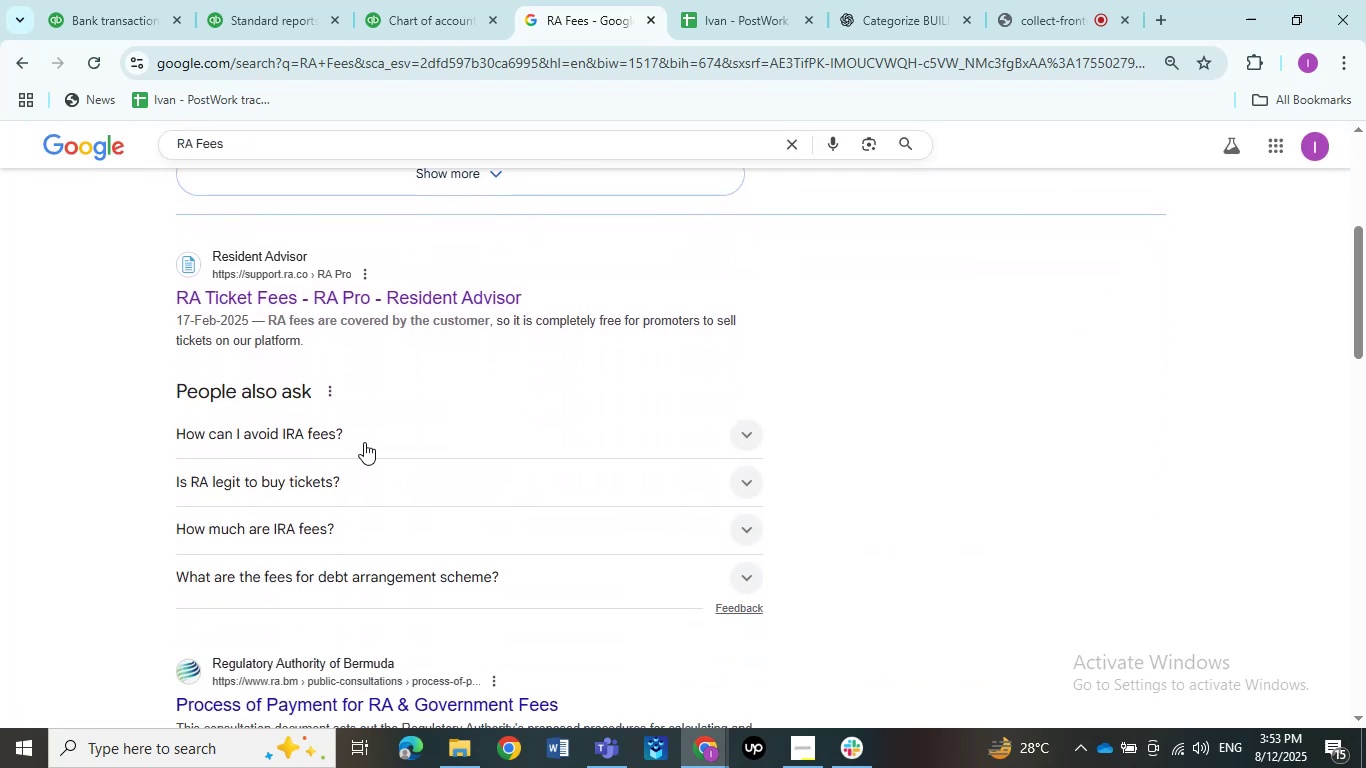 
left_click([346, 481])
 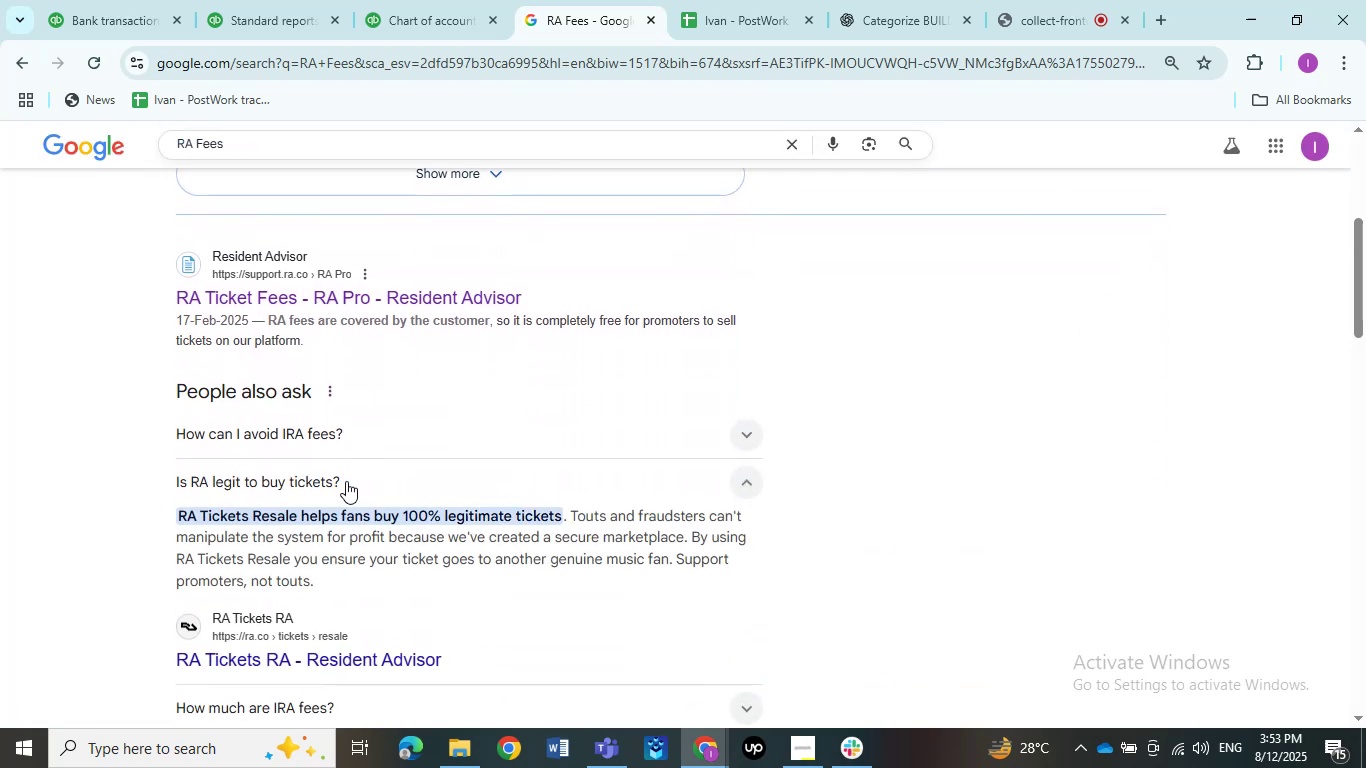 
left_click([346, 484])
 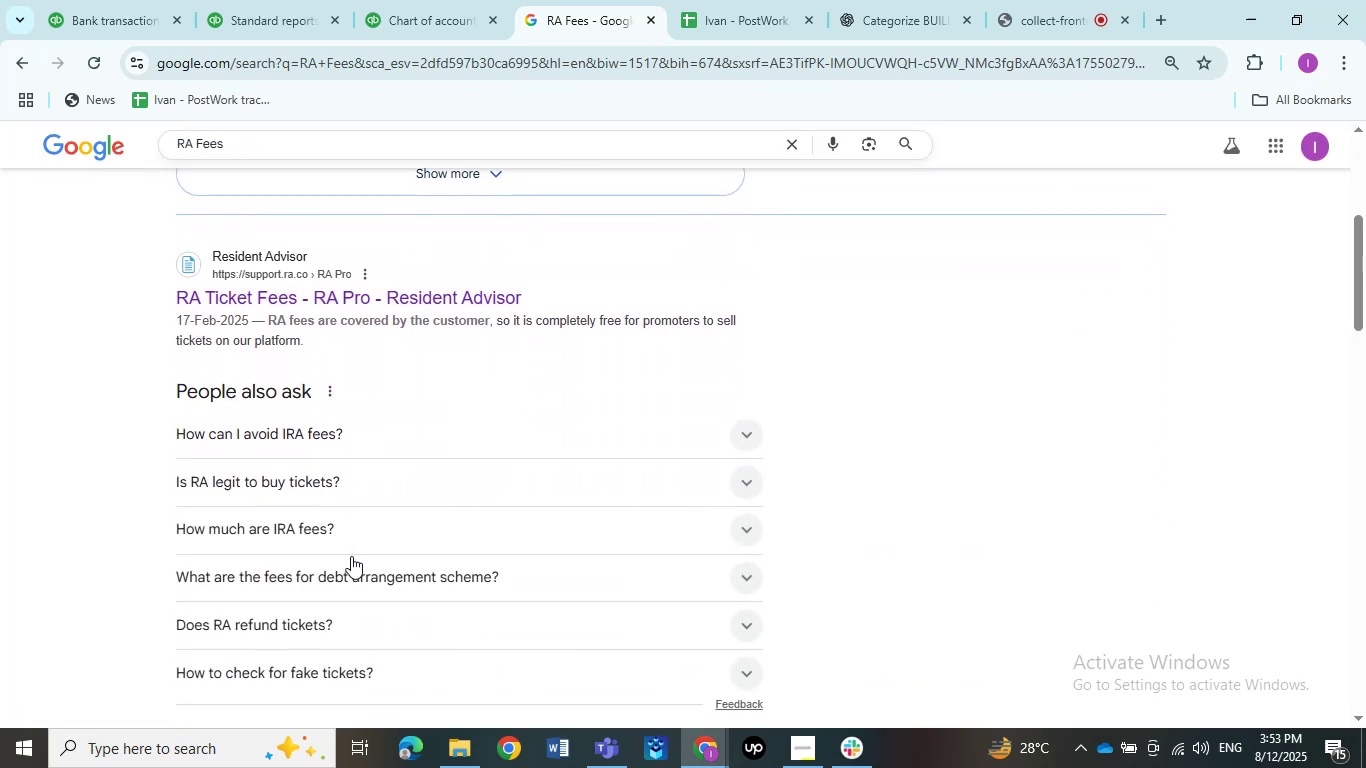 
scroll: coordinate [406, 534], scroll_direction: none, amount: 0.0
 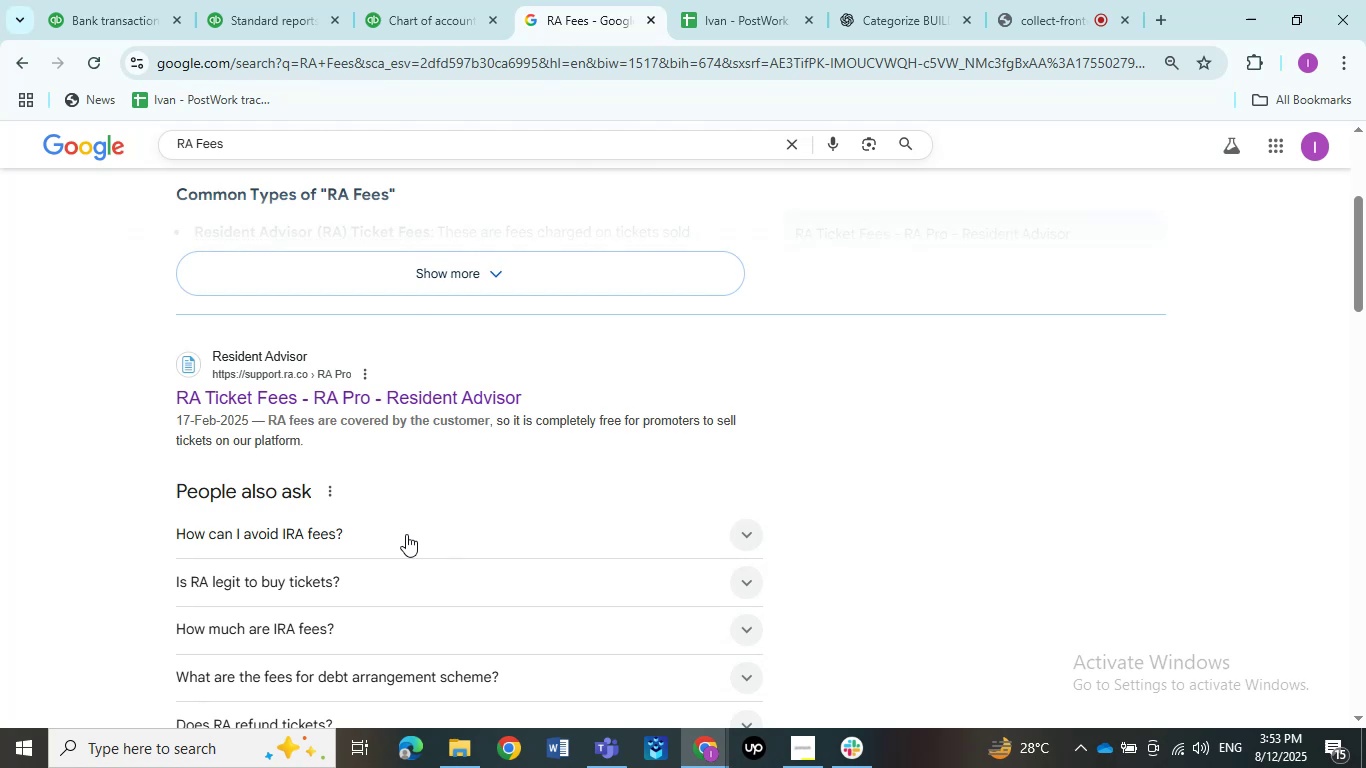 
scroll: coordinate [406, 534], scroll_direction: up, amount: 2.0
 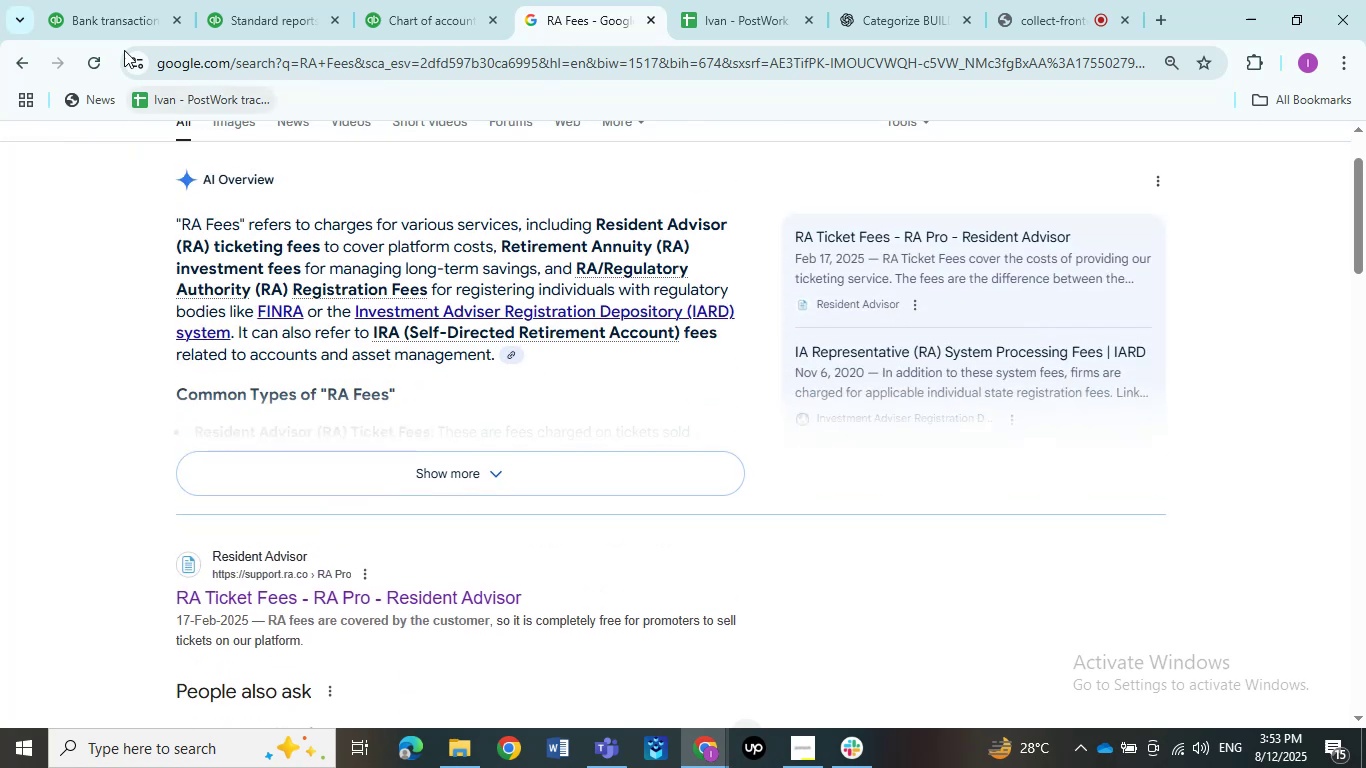 
left_click([78, 3])
 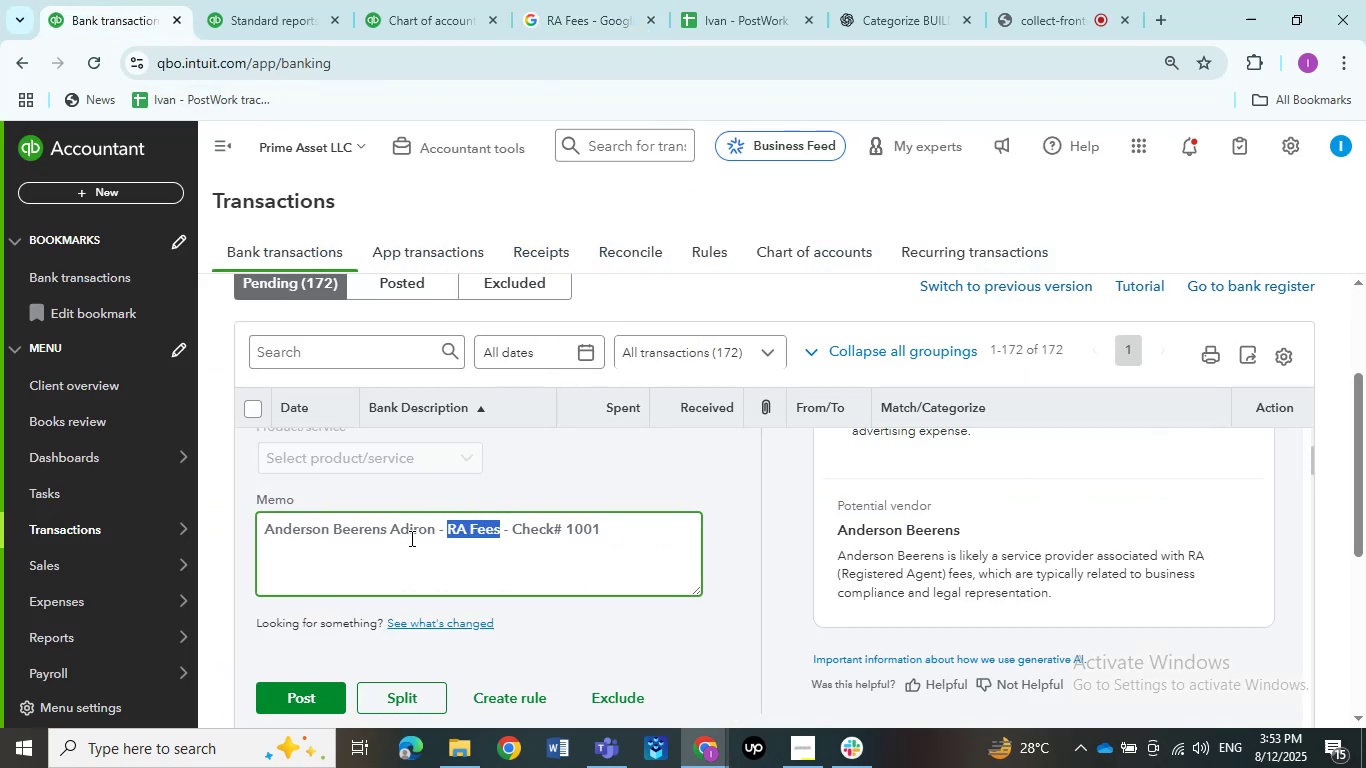 
left_click_drag(start_coordinate=[434, 533], to_coordinate=[262, 548])
 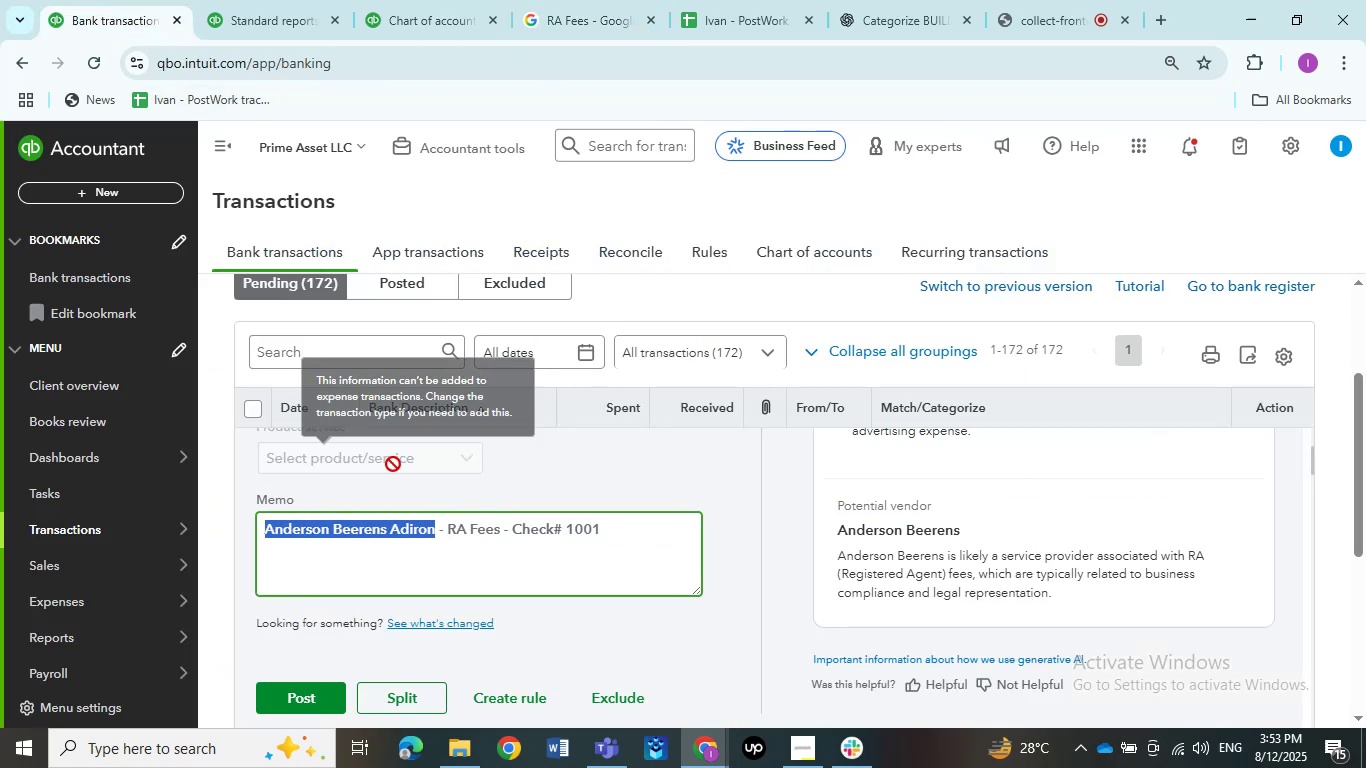 
key(Control+C)
 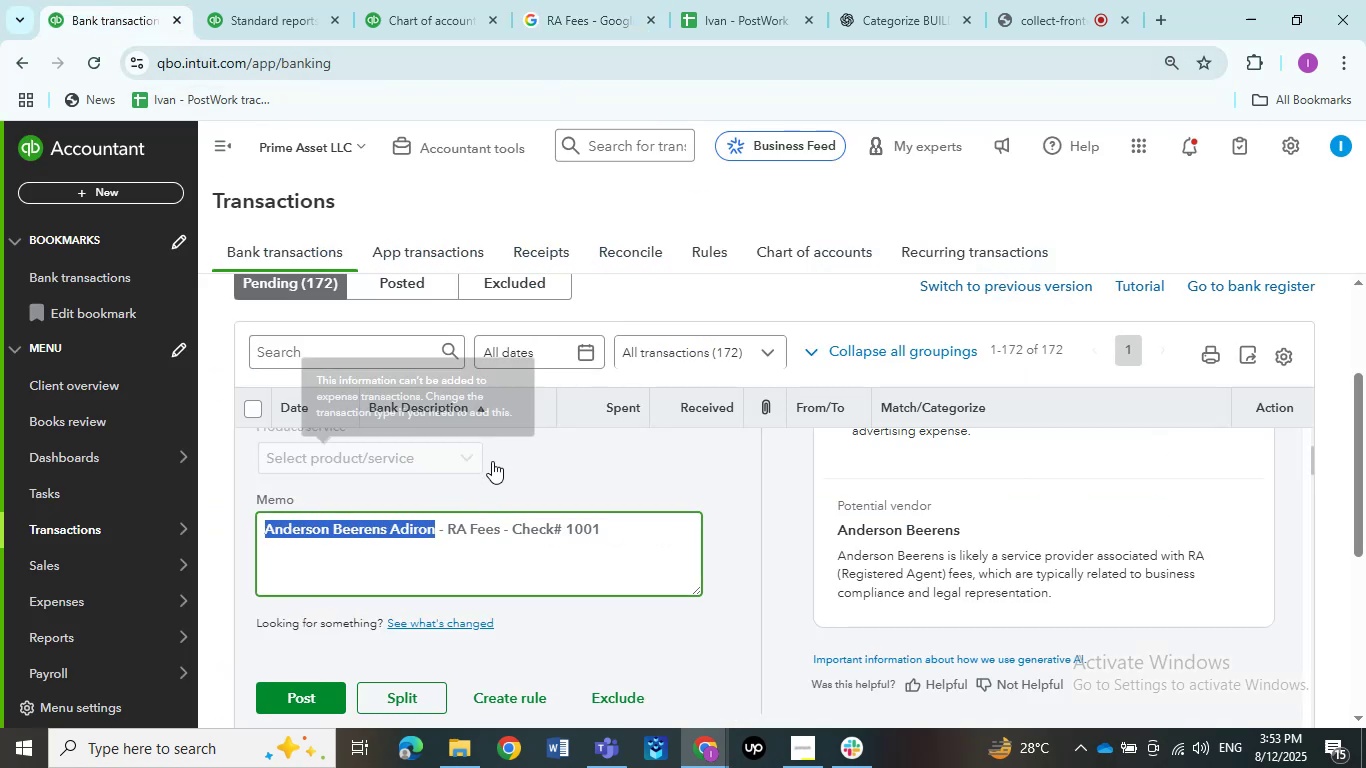 
left_click_drag(start_coordinate=[502, 531], to_coordinate=[113, 505])
 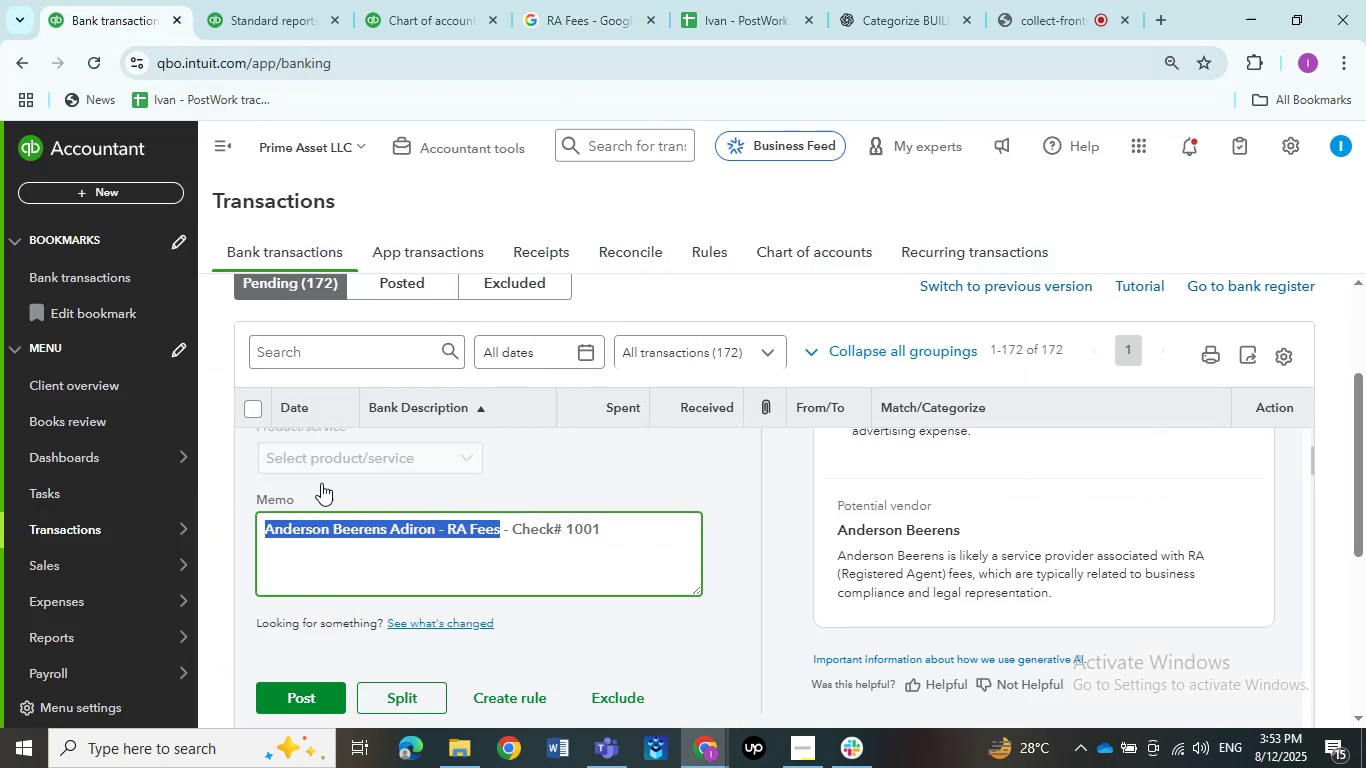 
key(Control+C)
 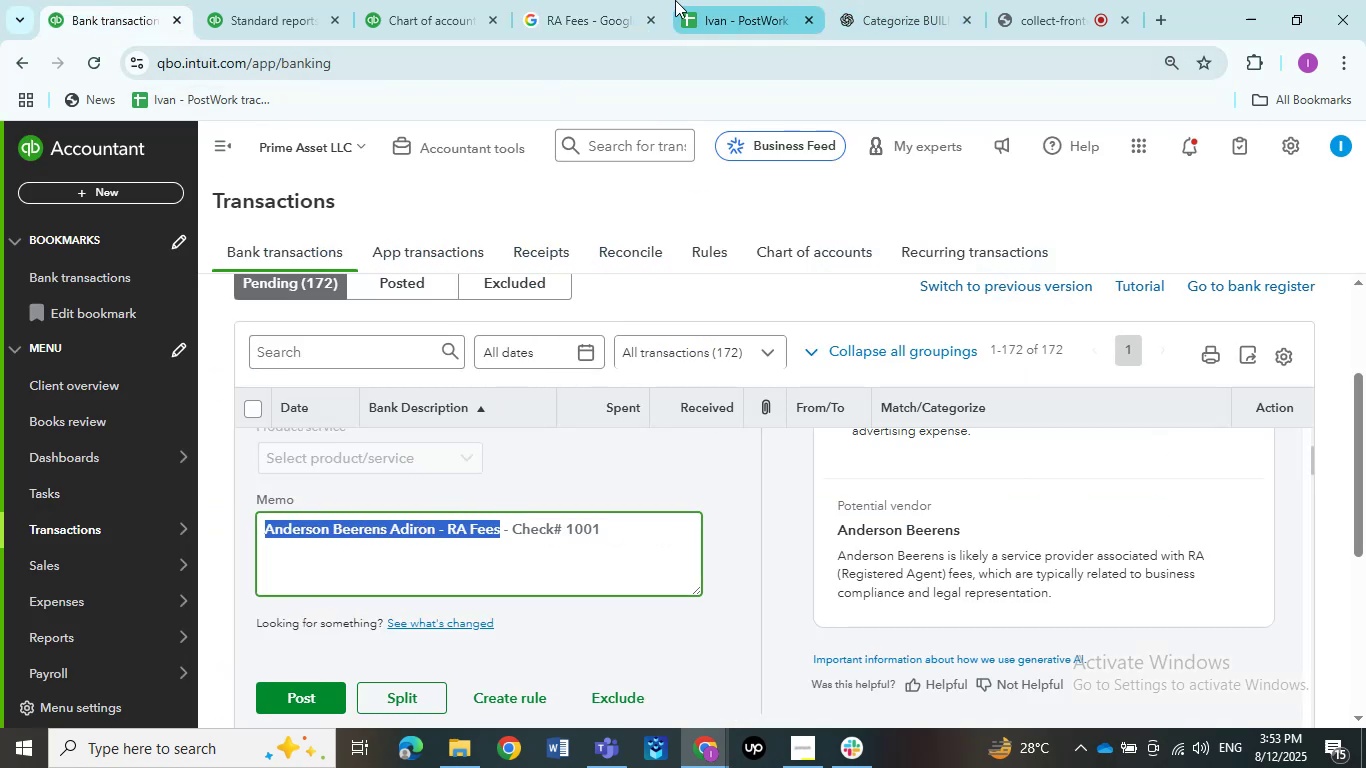 
left_click([603, 0])
 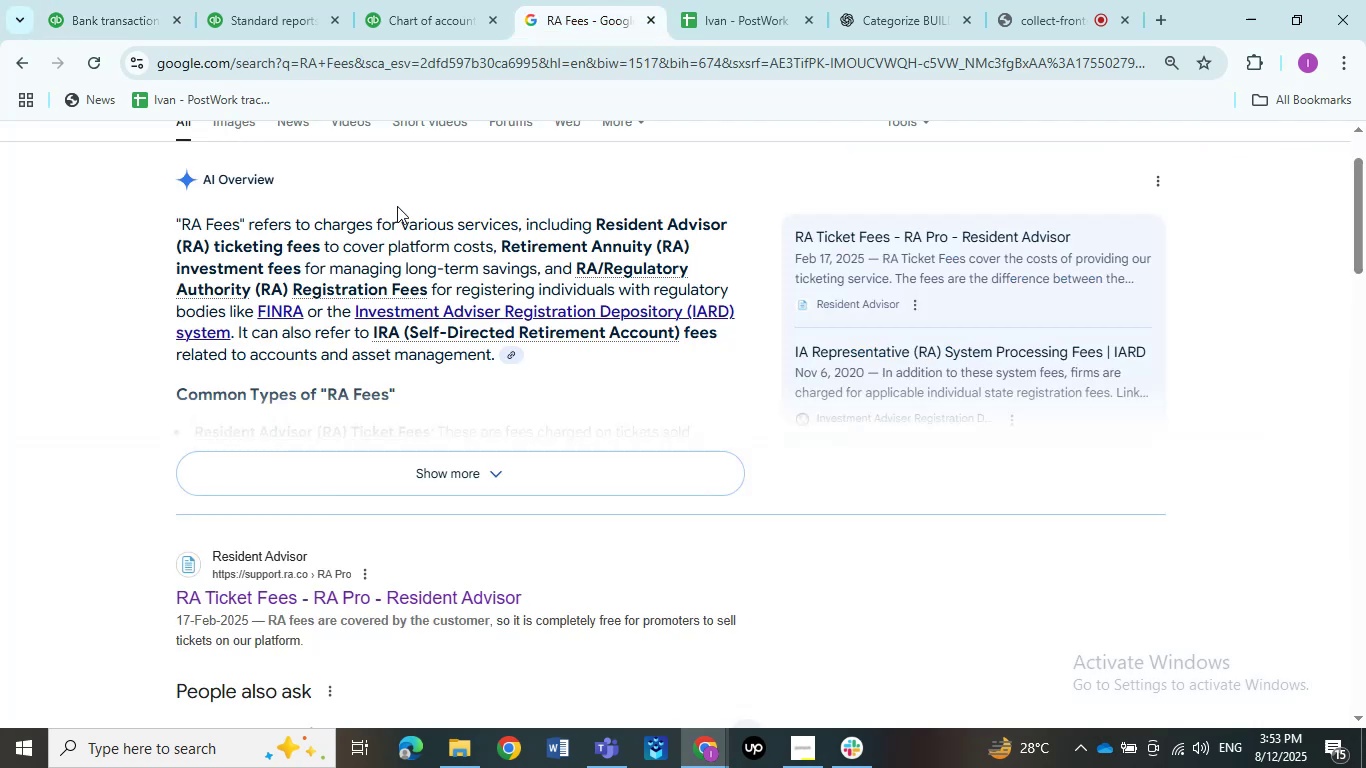 
scroll: coordinate [395, 230], scroll_direction: up, amount: 4.0
 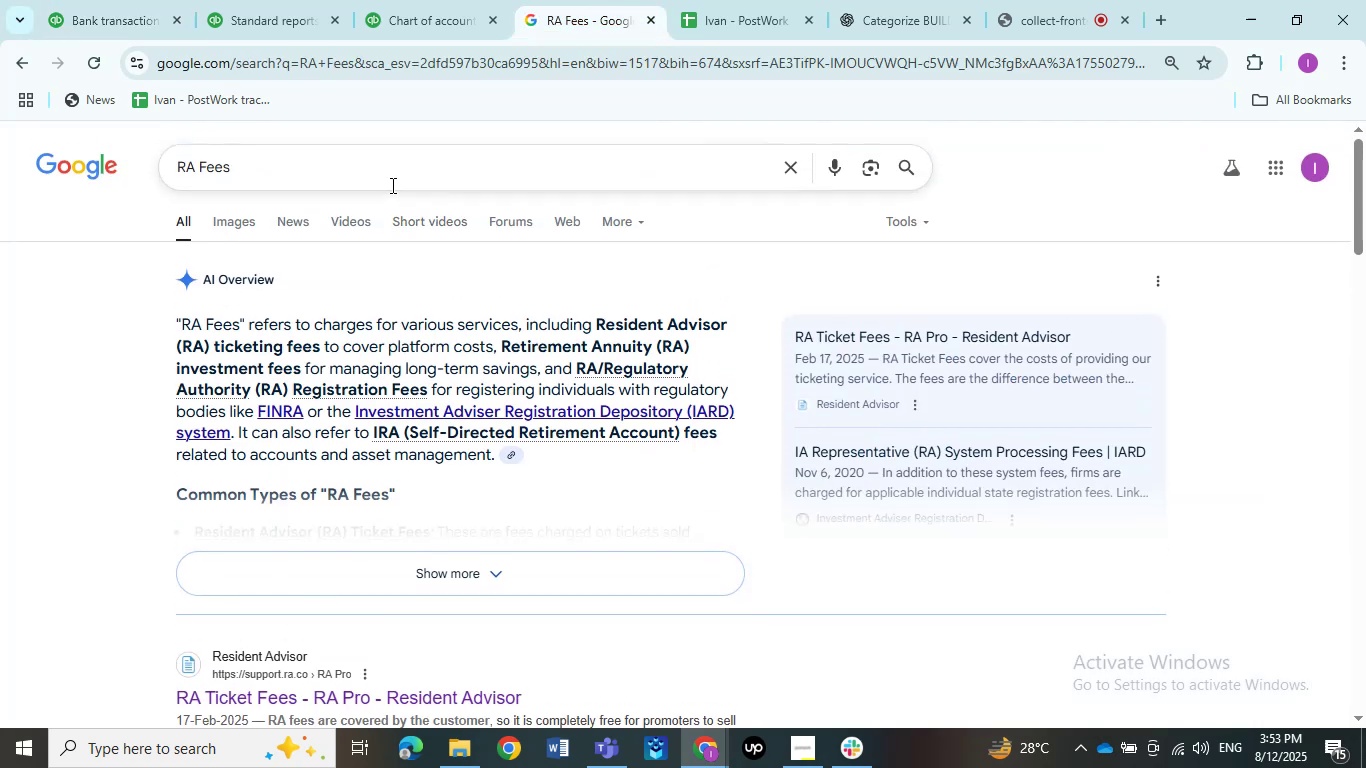 
left_click_drag(start_coordinate=[378, 172], to_coordinate=[55, 166])
 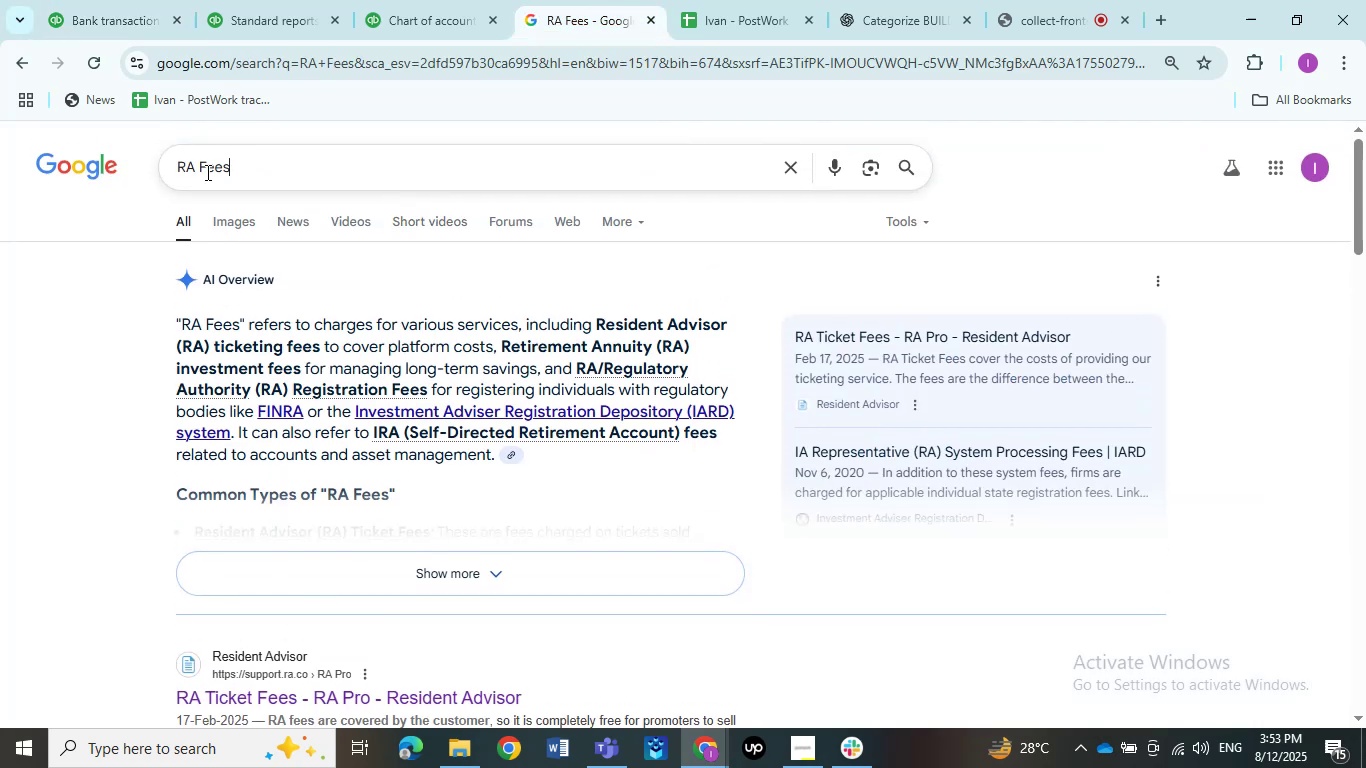 
key(Control+ControlLeft)
 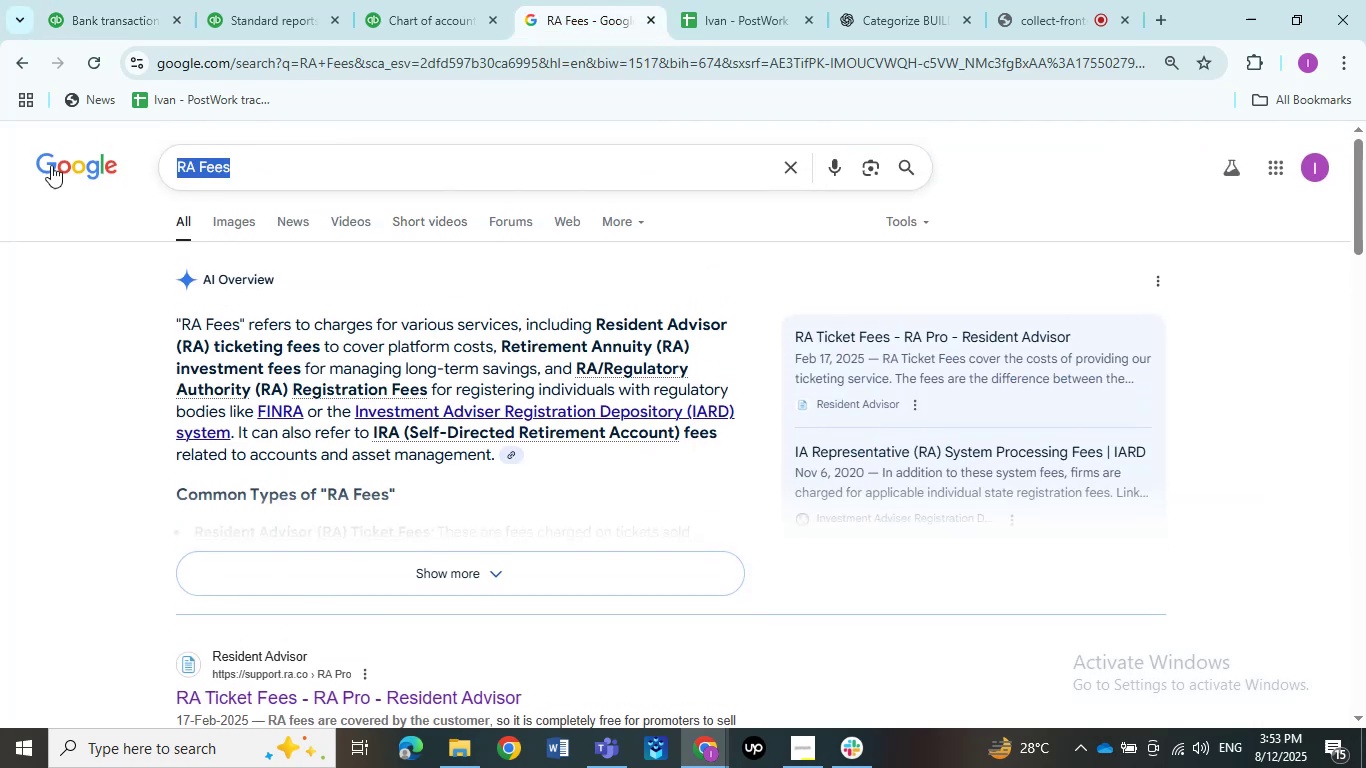 
key(Control+V)
 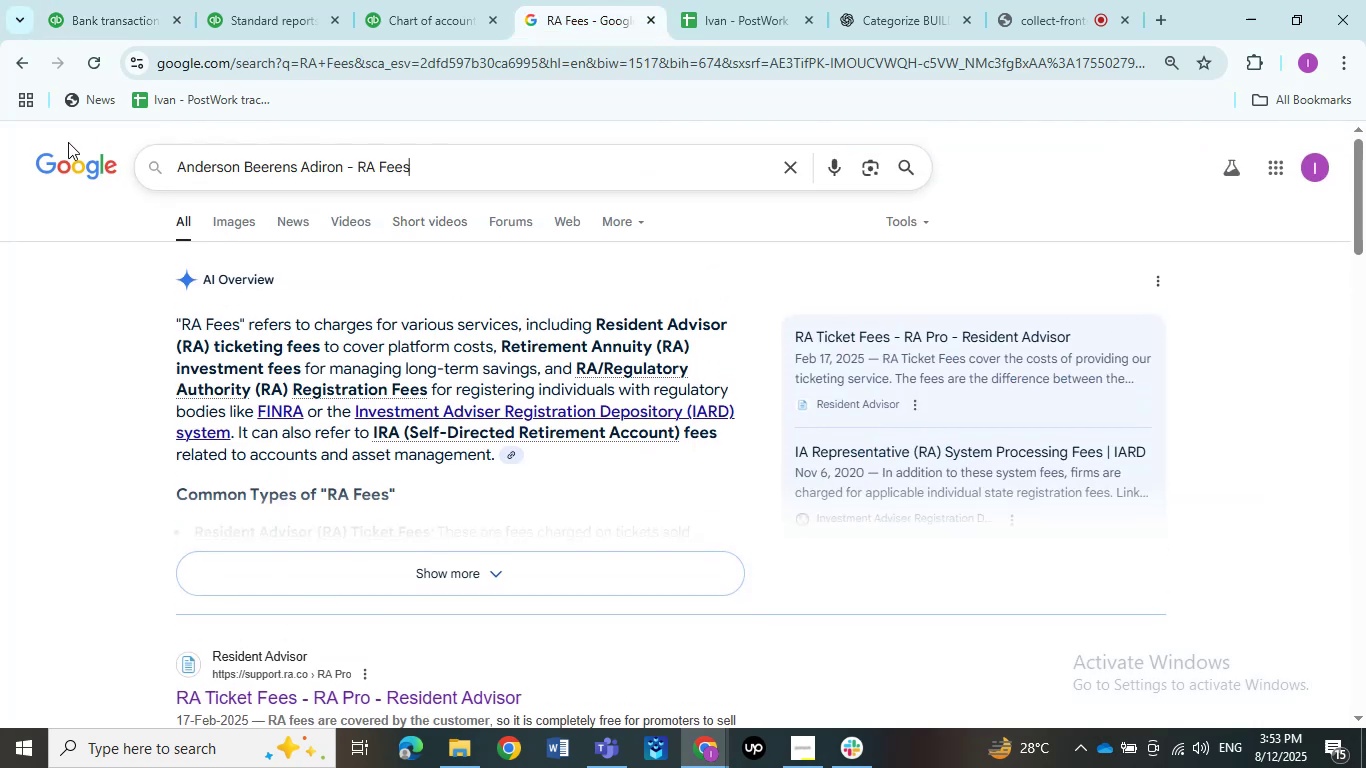 
key(NumpadEnter)
 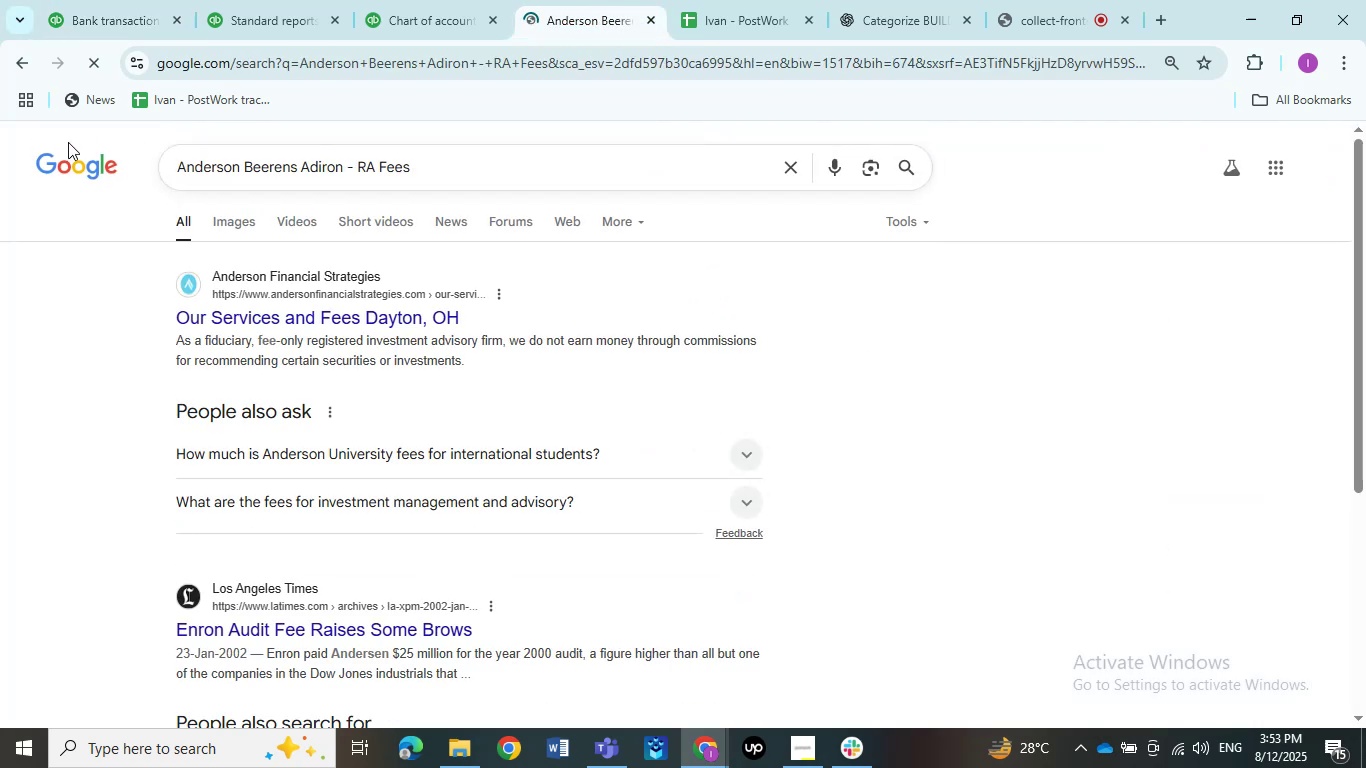 
key(W)
 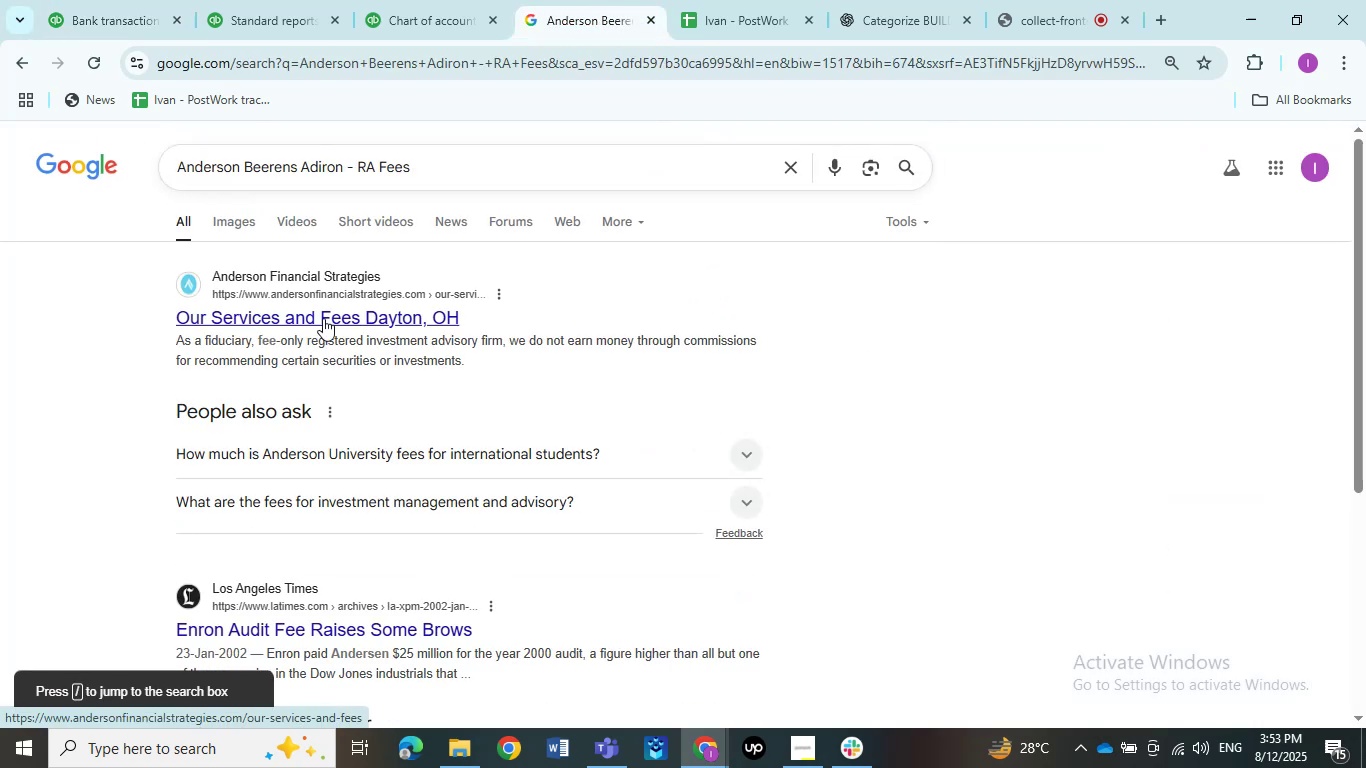 
wait(7.47)
 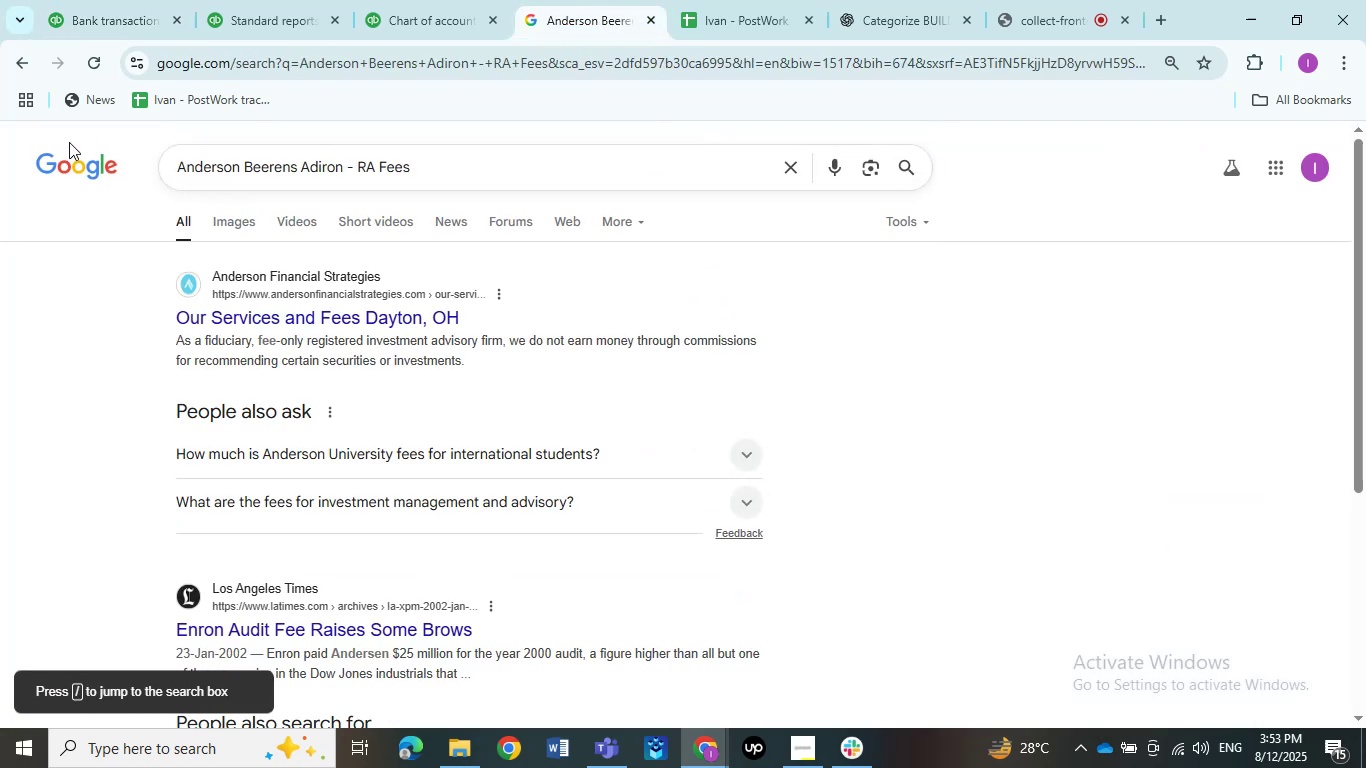 
scroll: coordinate [338, 338], scroll_direction: up, amount: 1.0
 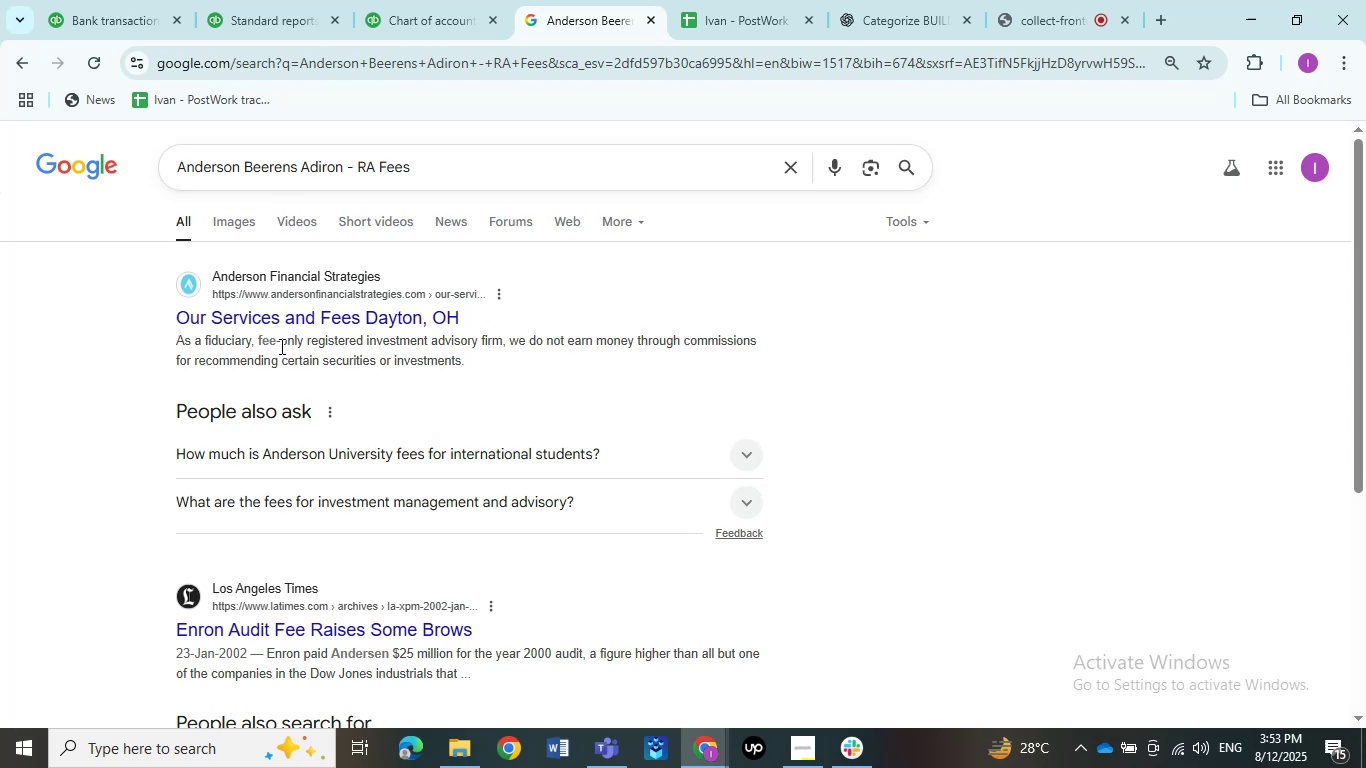 
wait(25.15)
 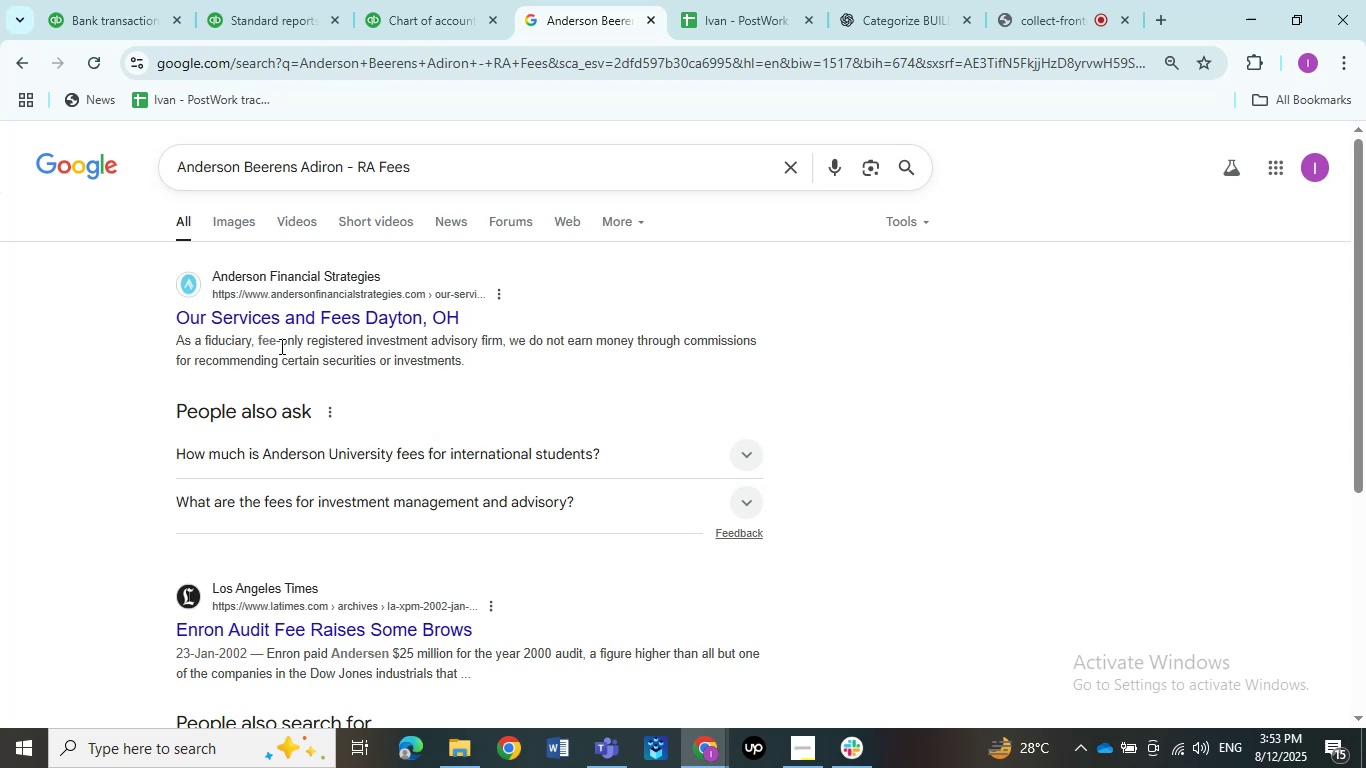 
left_click([106, 0])
 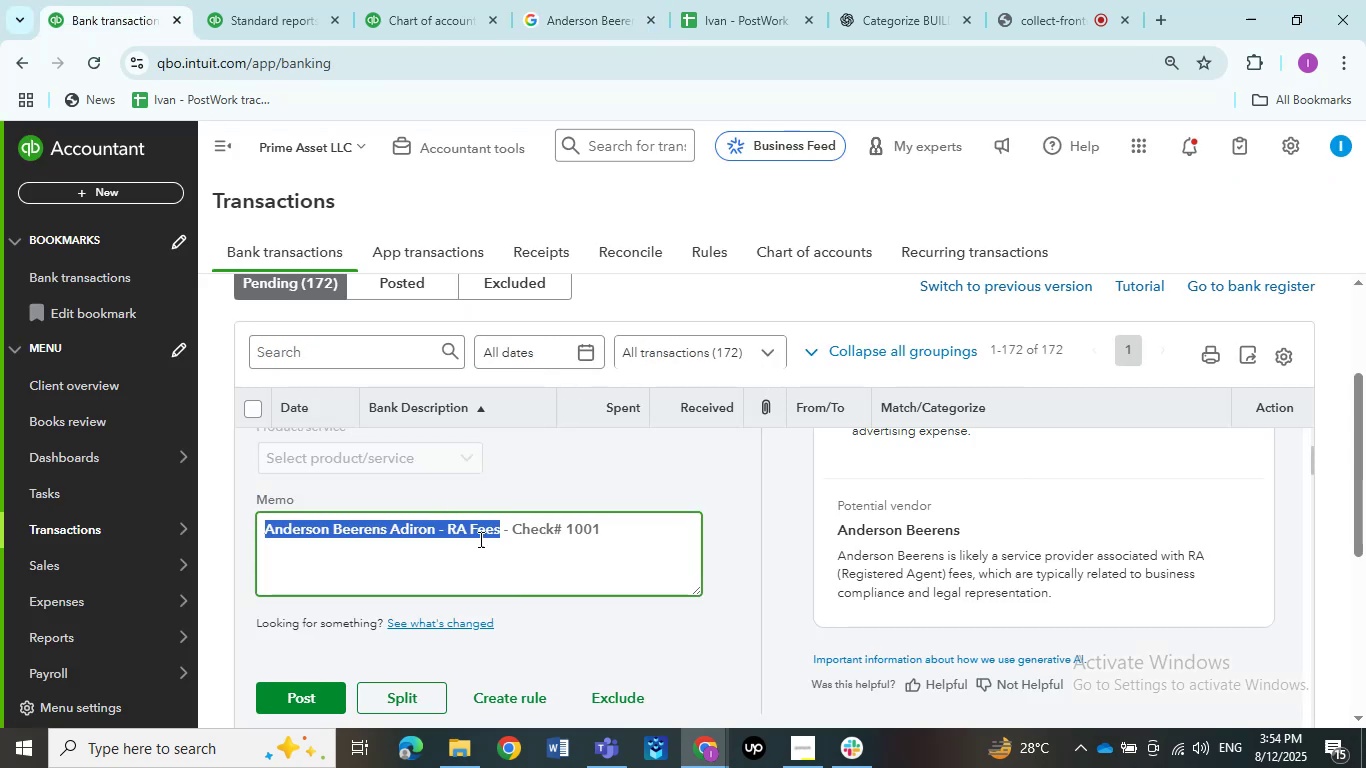 
left_click([661, 485])
 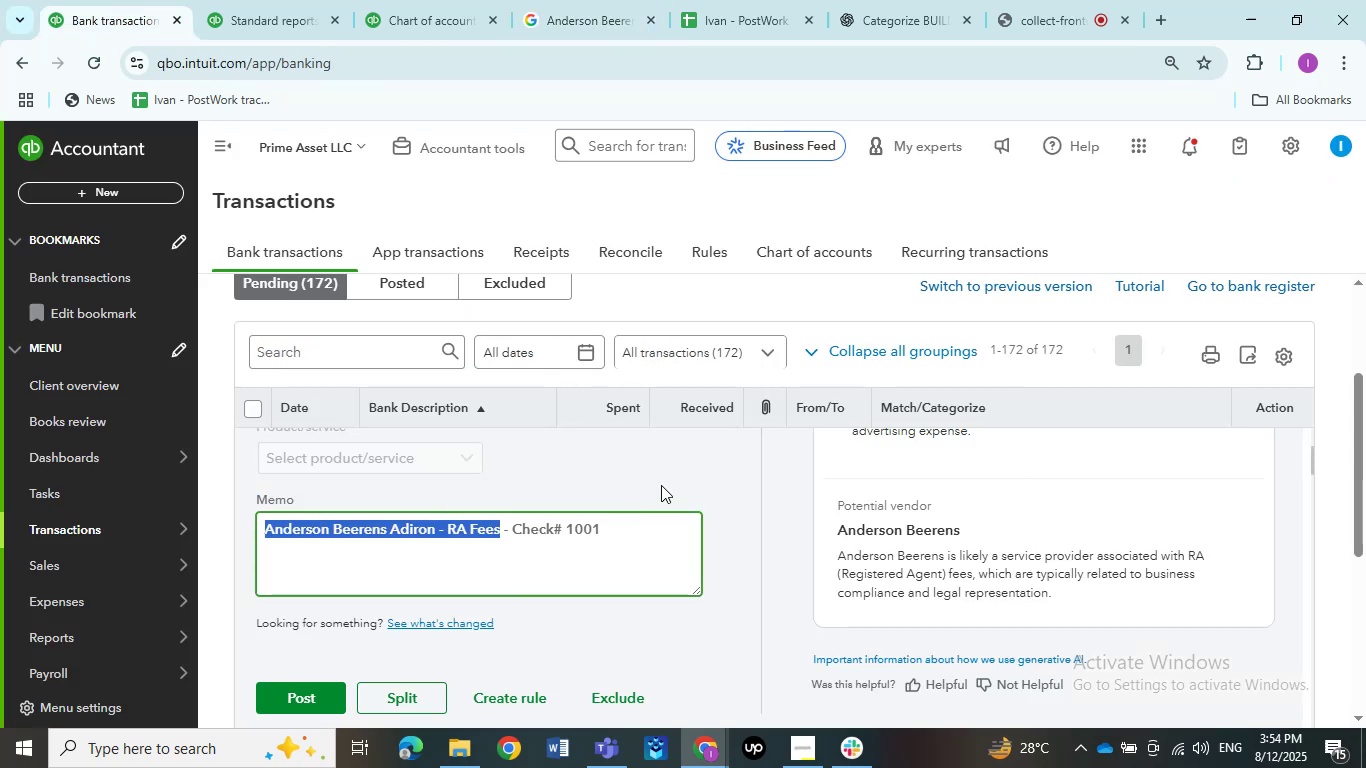 
scroll: coordinate [644, 493], scroll_direction: up, amount: 3.0
 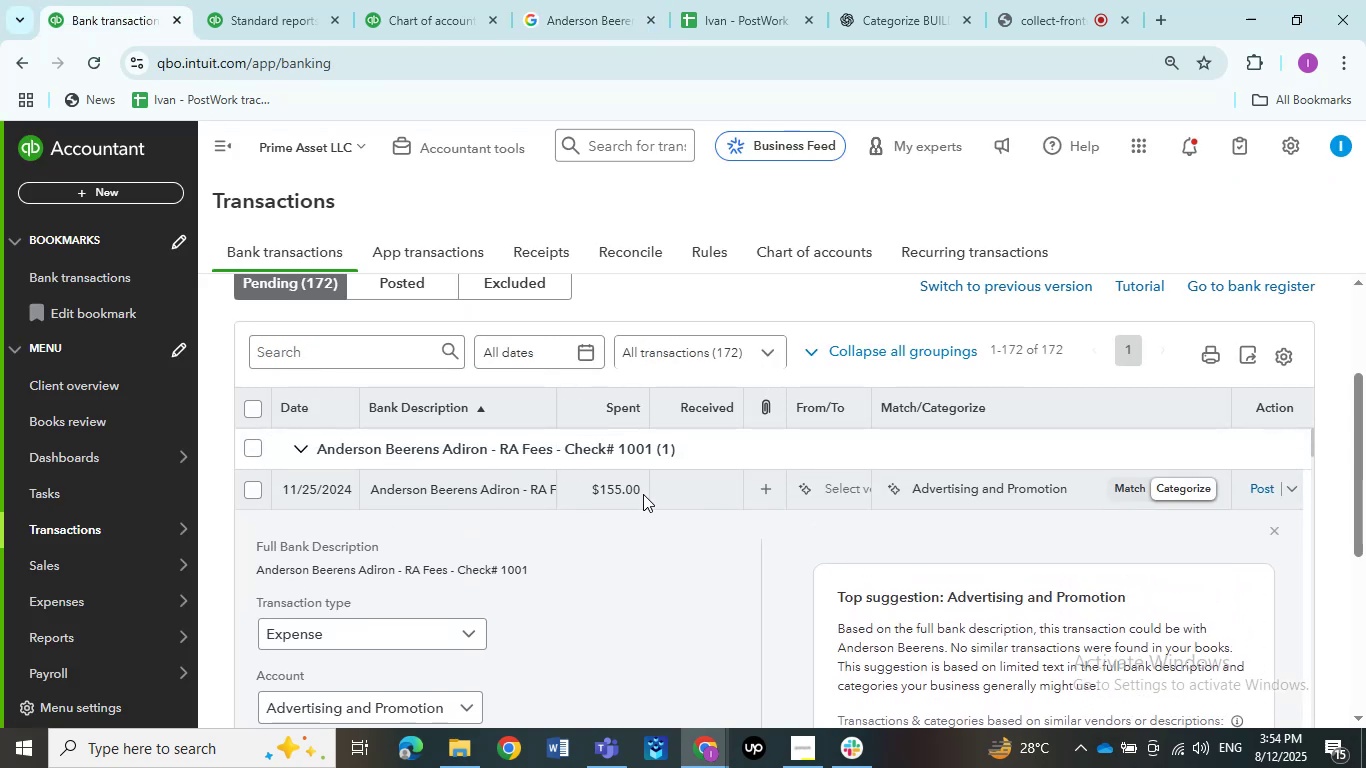 
scroll: coordinate [623, 524], scroll_direction: none, amount: 0.0
 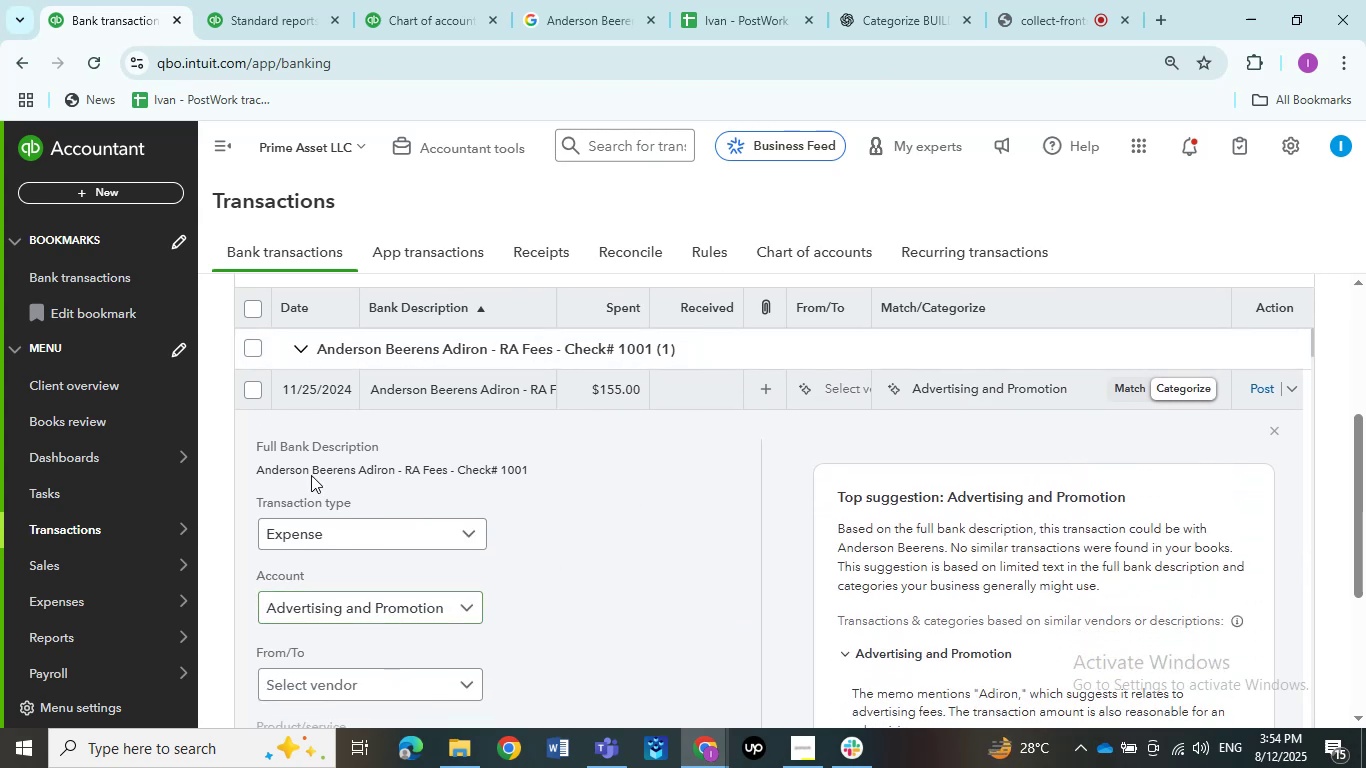 
left_click([420, 391])
 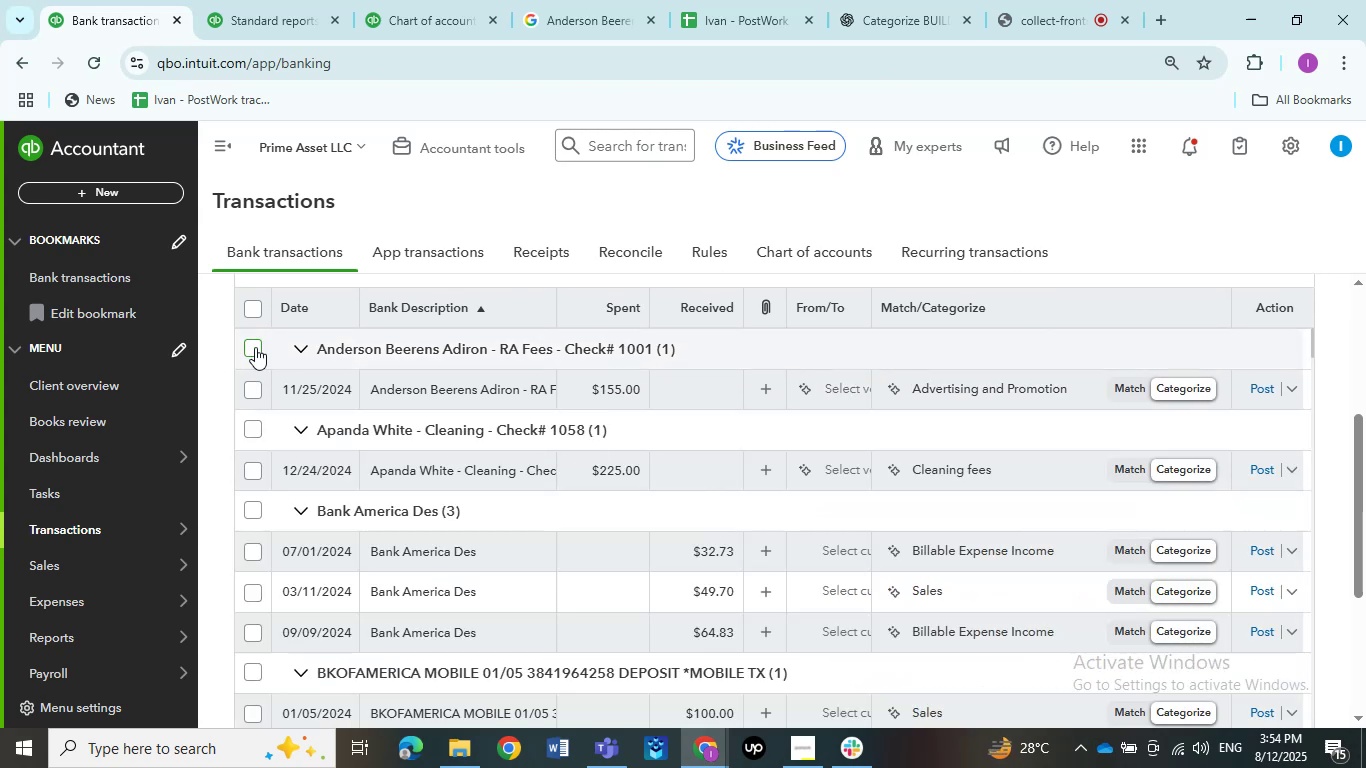 
left_click([260, 346])
 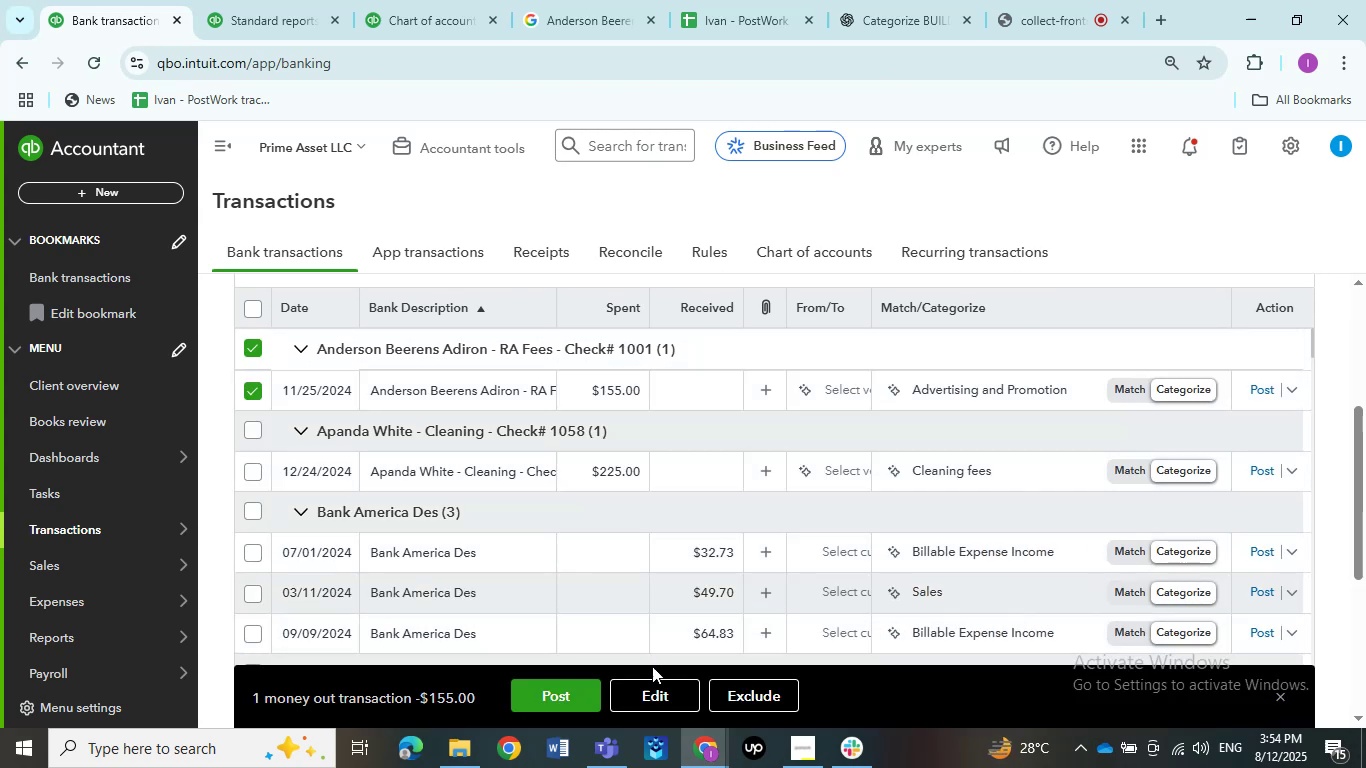 
left_click([655, 684])
 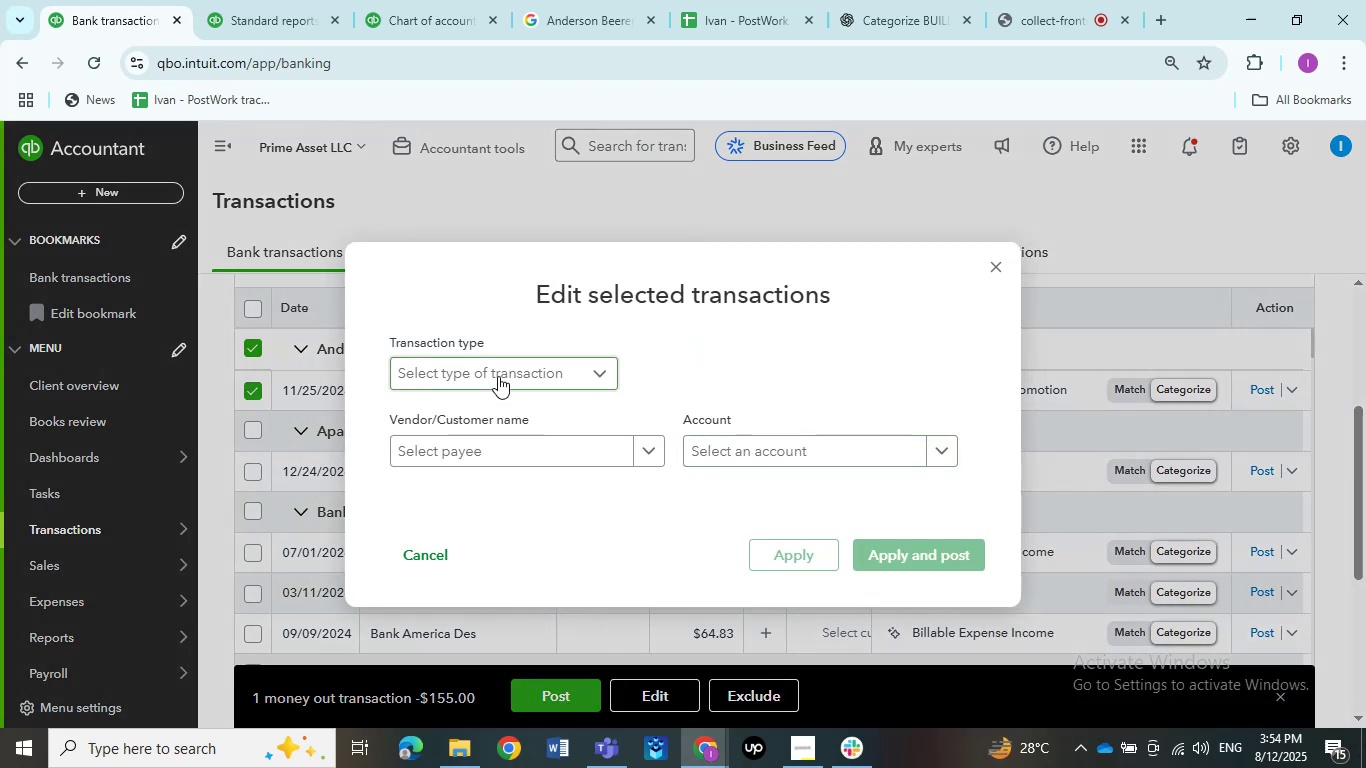 
double_click([492, 401])
 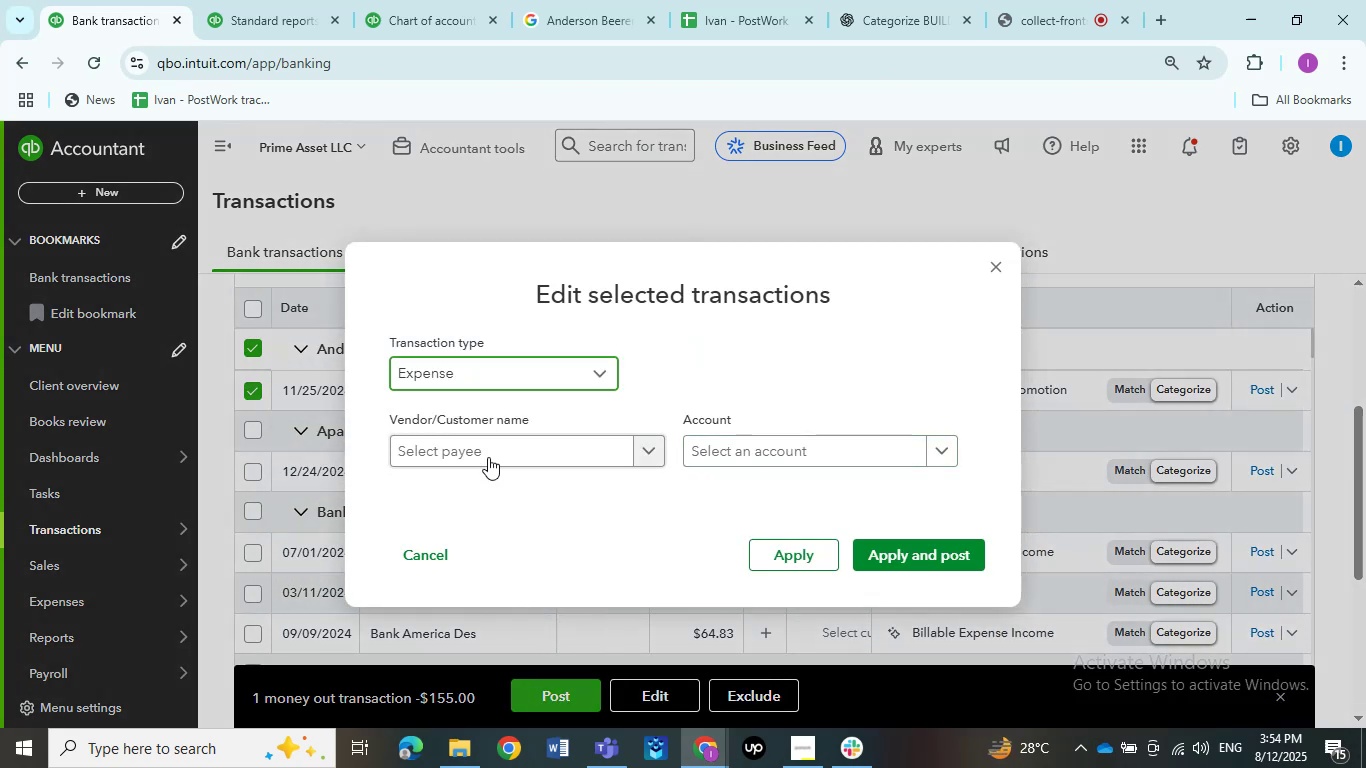 
triple_click([488, 457])
 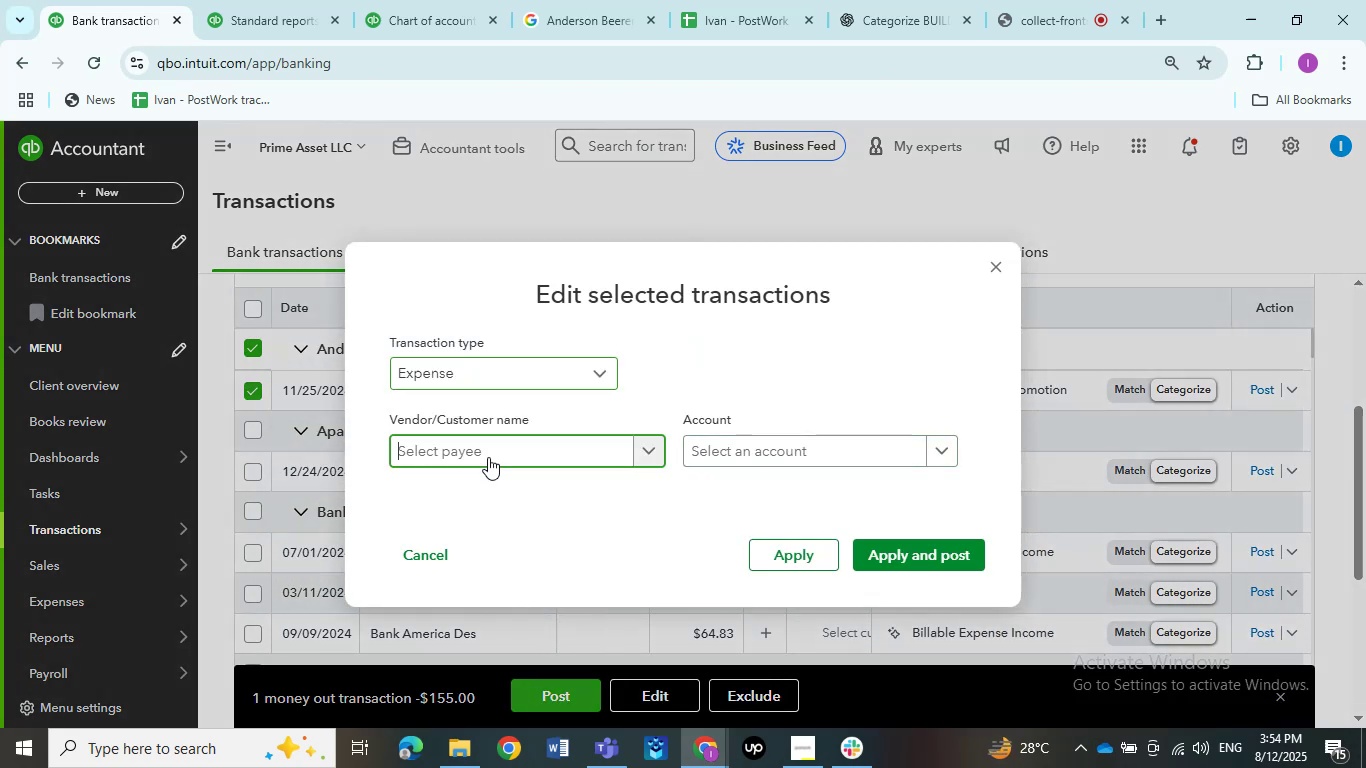 
key(Control+ControlLeft)
 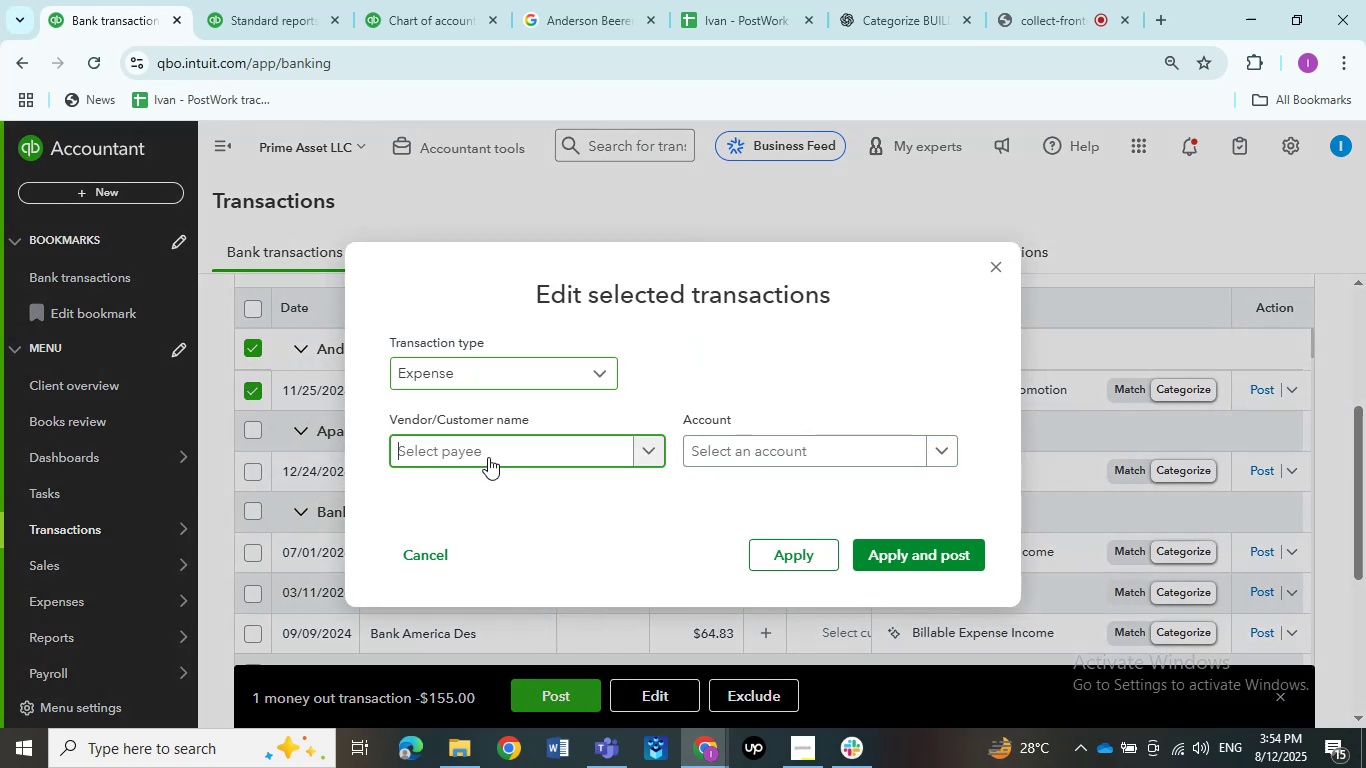 
key(Control+V)
 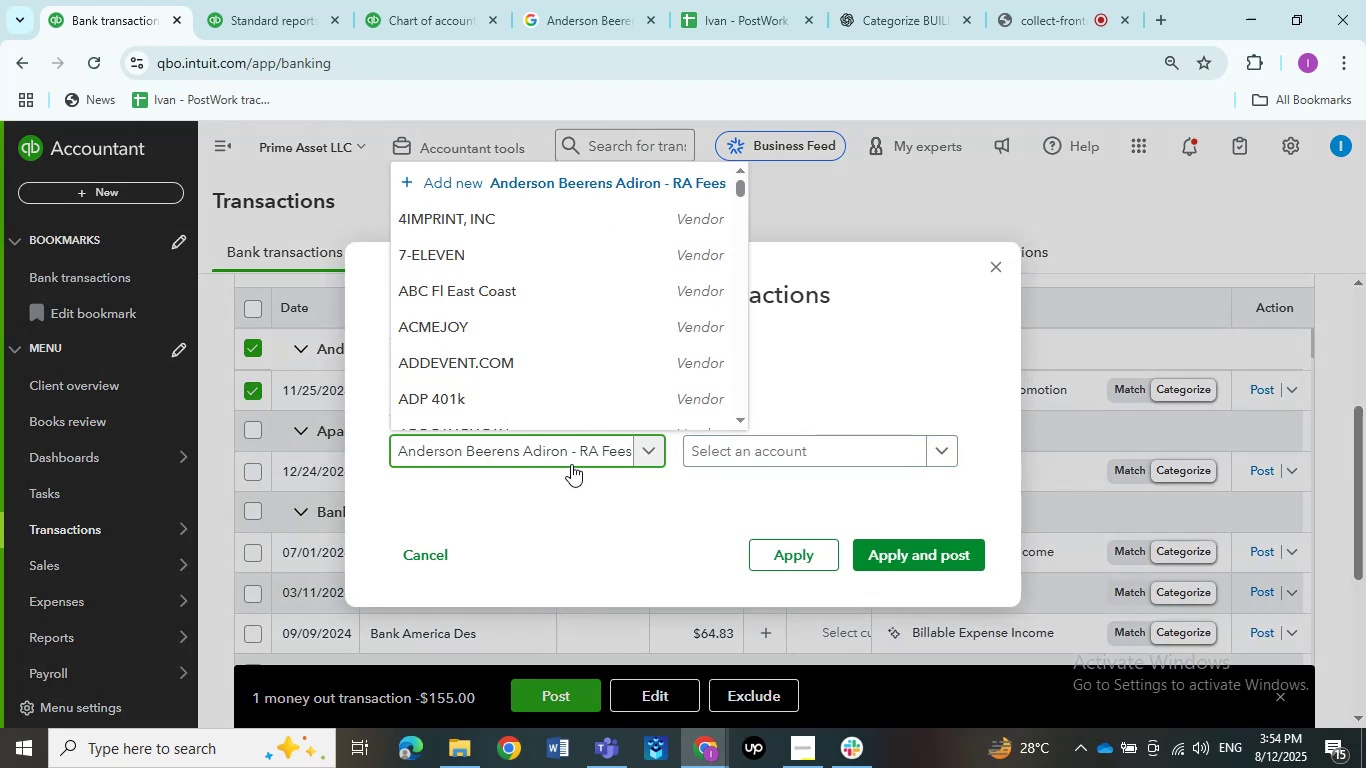 
left_click_drag(start_coordinate=[568, 457], to_coordinate=[719, 462])
 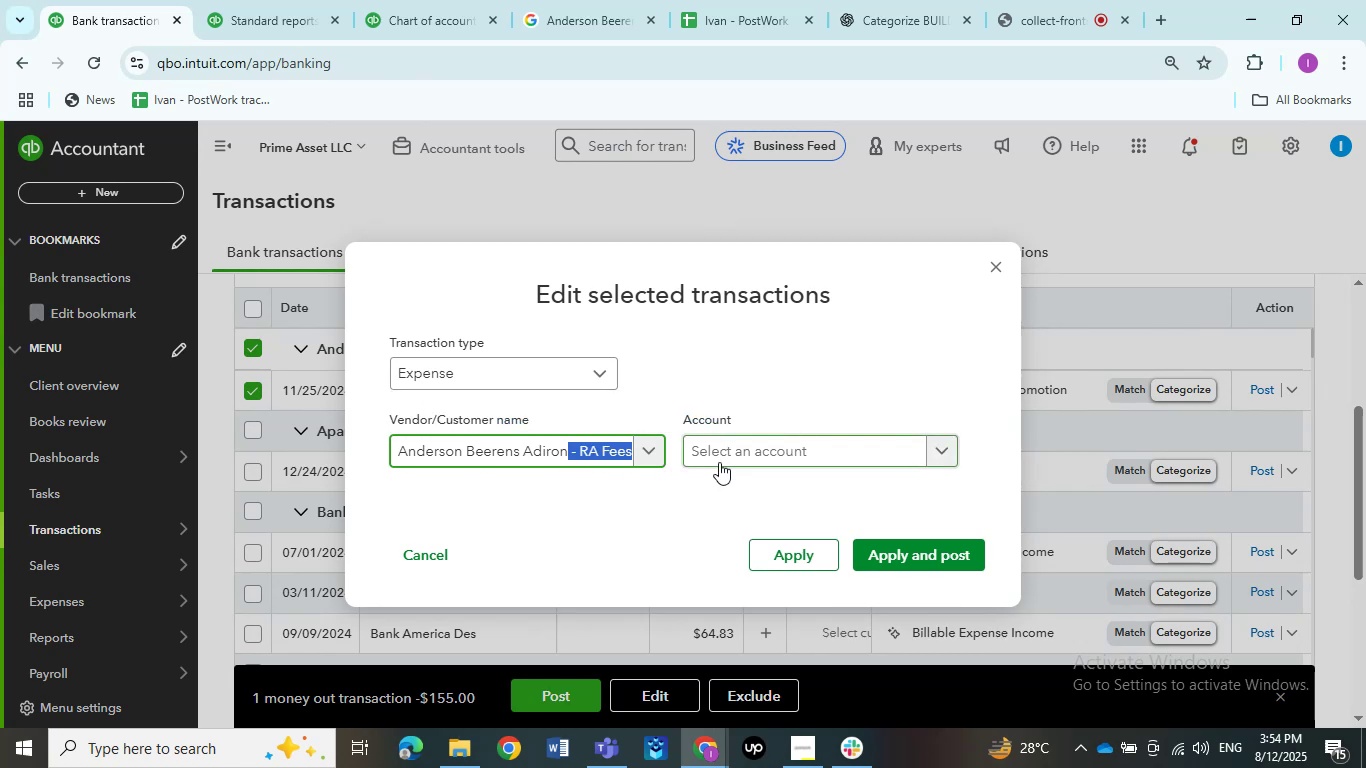 
key(Backspace)
 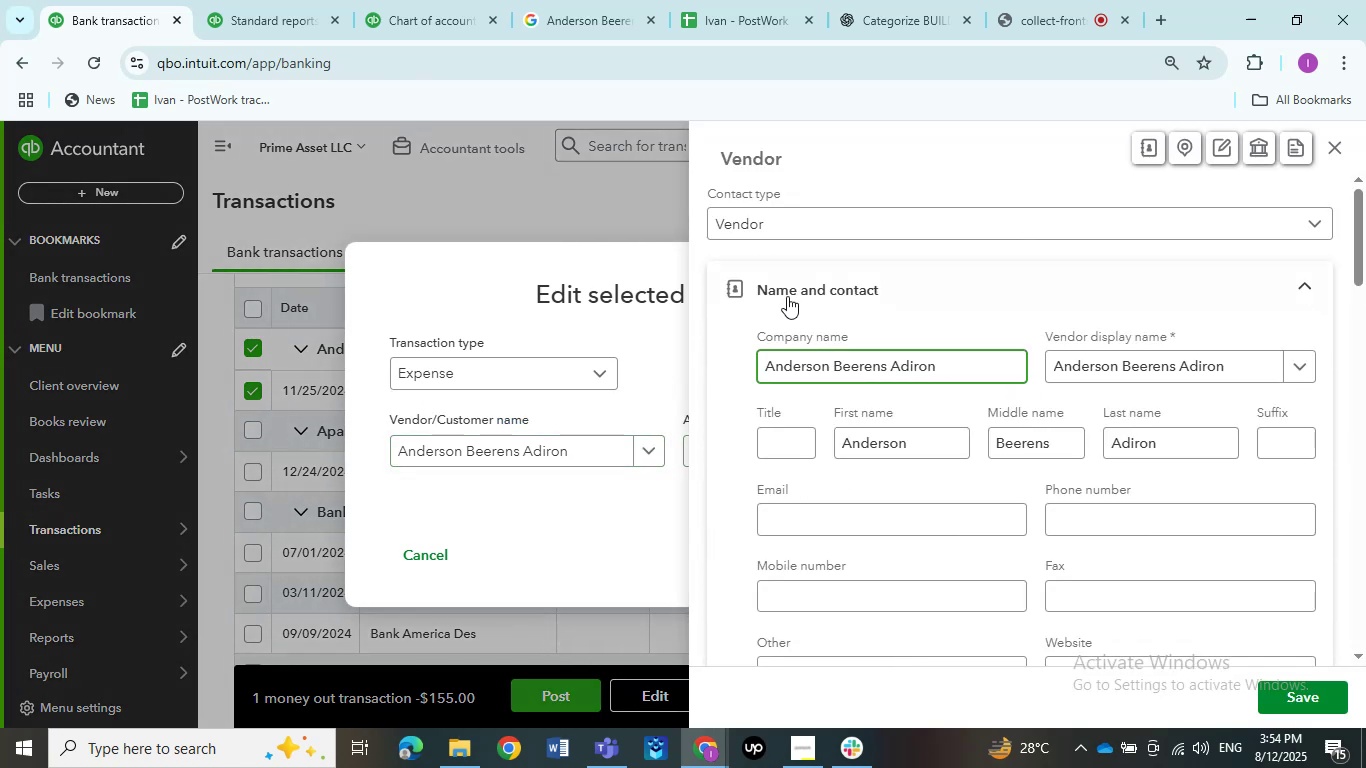 
left_click([1272, 694])
 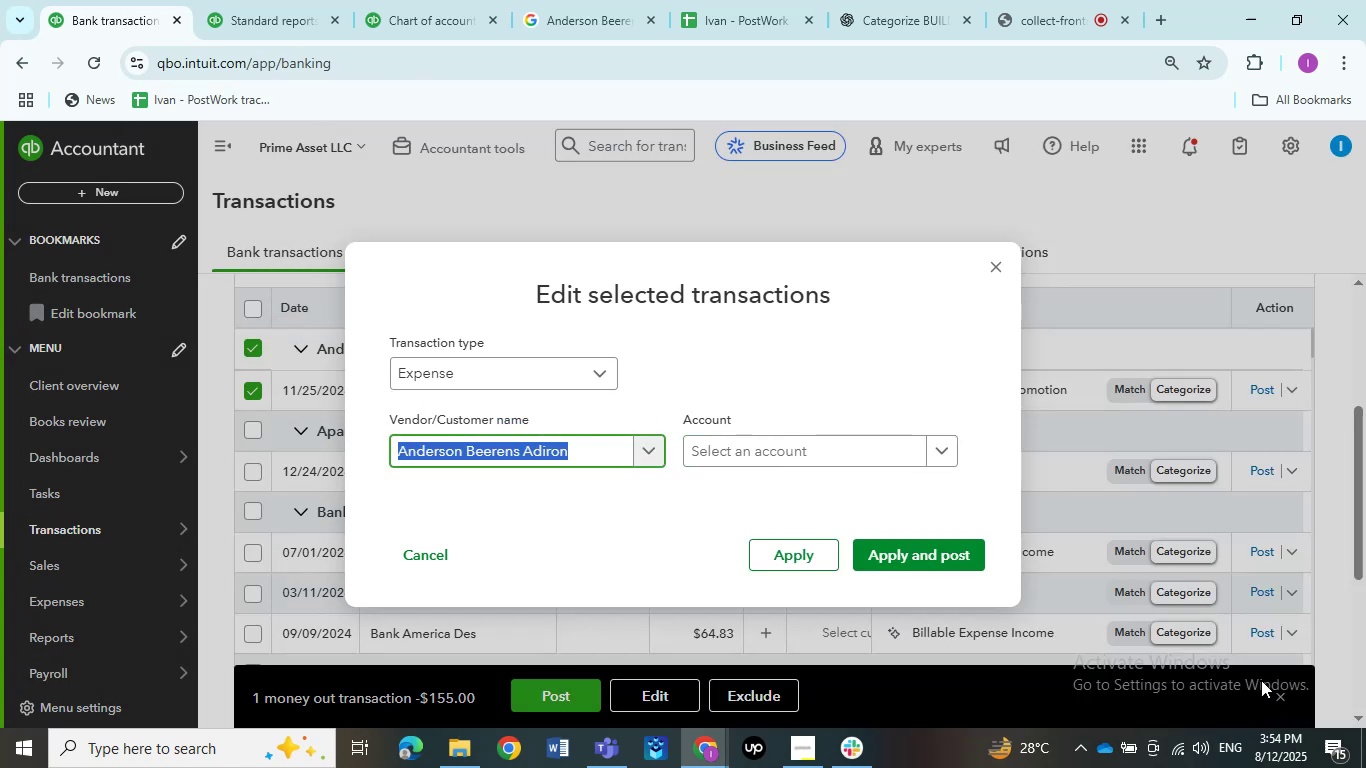 
left_click([842, 461])
 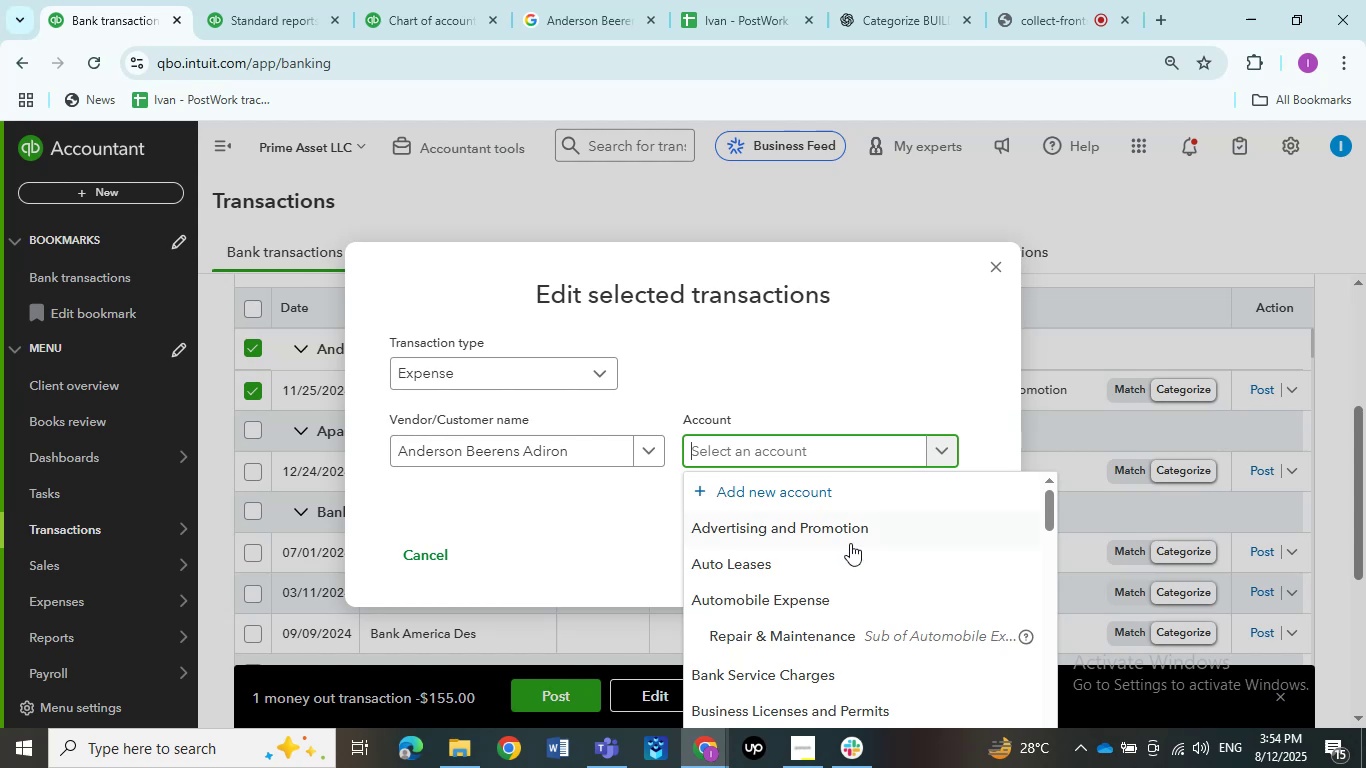 
scroll: coordinate [845, 570], scroll_direction: down, amount: 6.0
 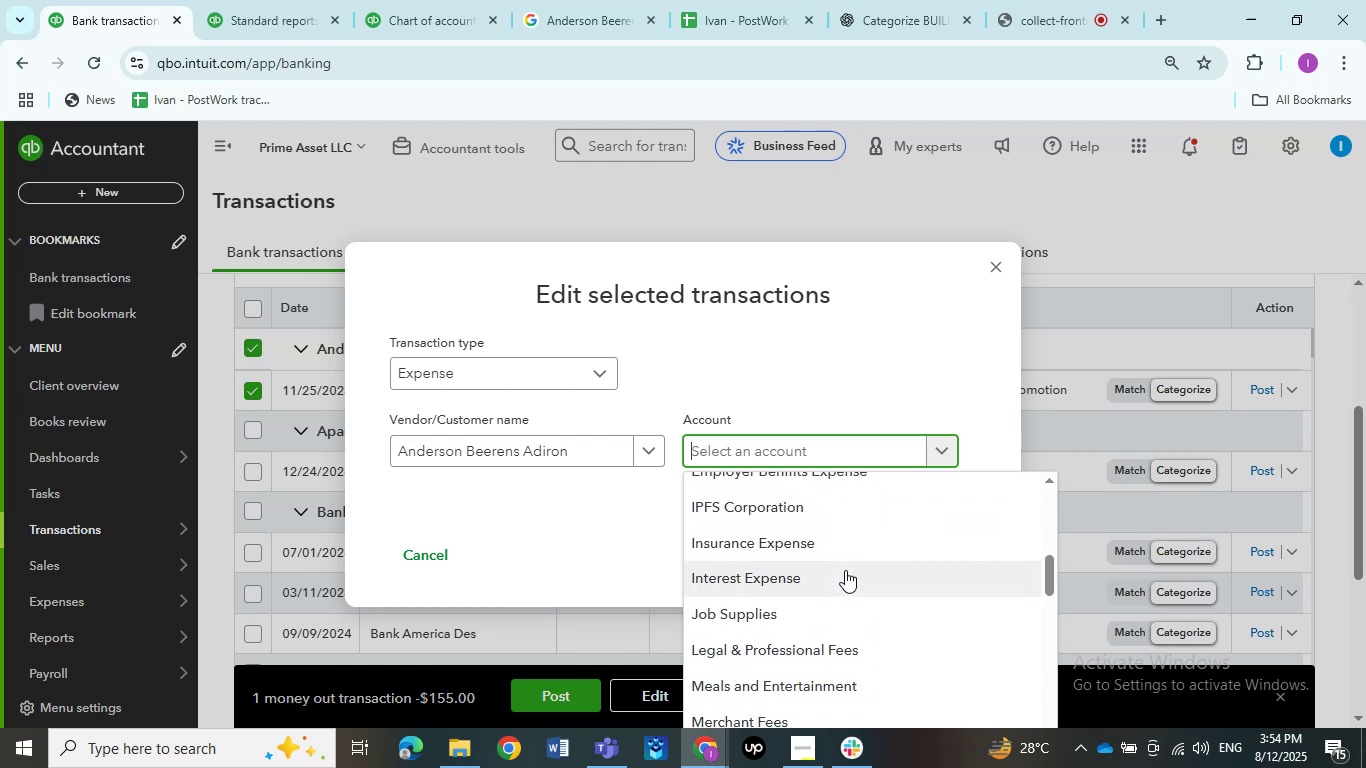 
scroll: coordinate [846, 574], scroll_direction: up, amount: 5.0
 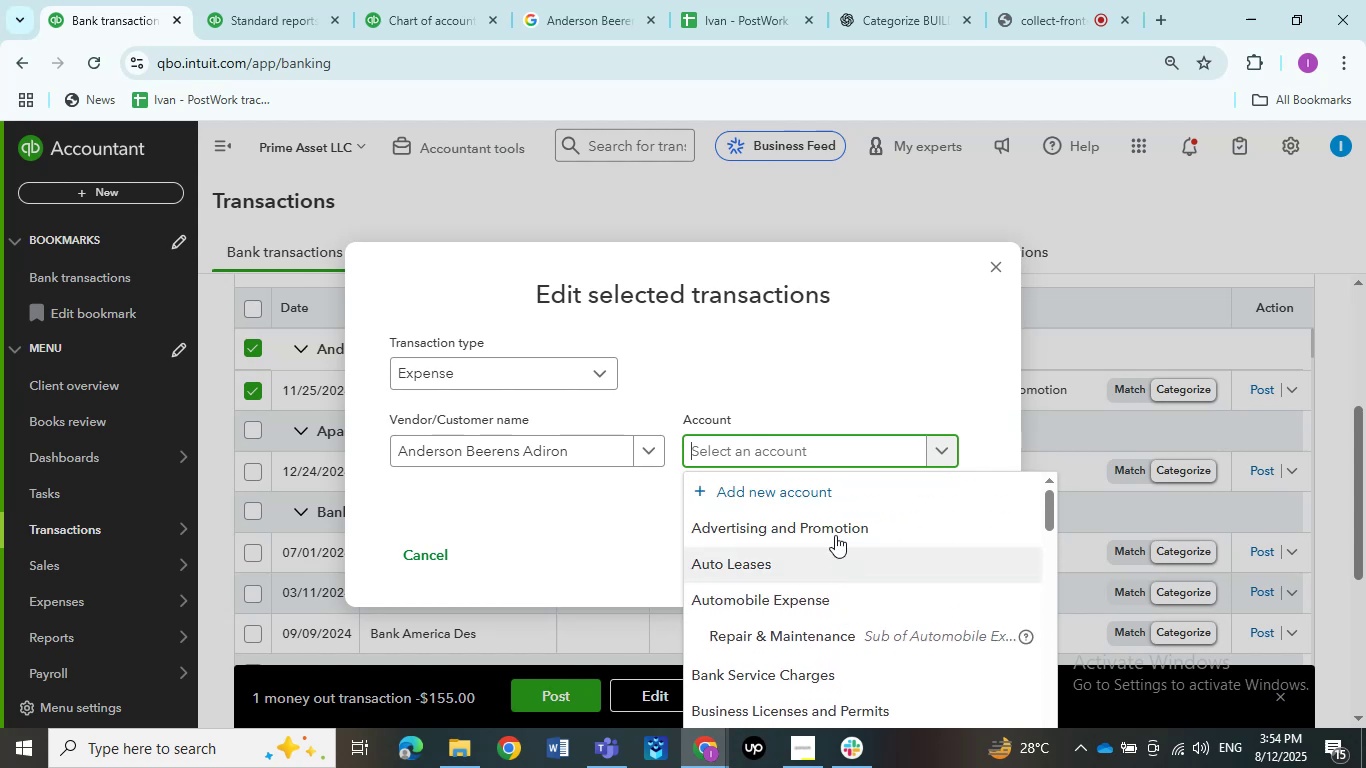 
type(legal)
 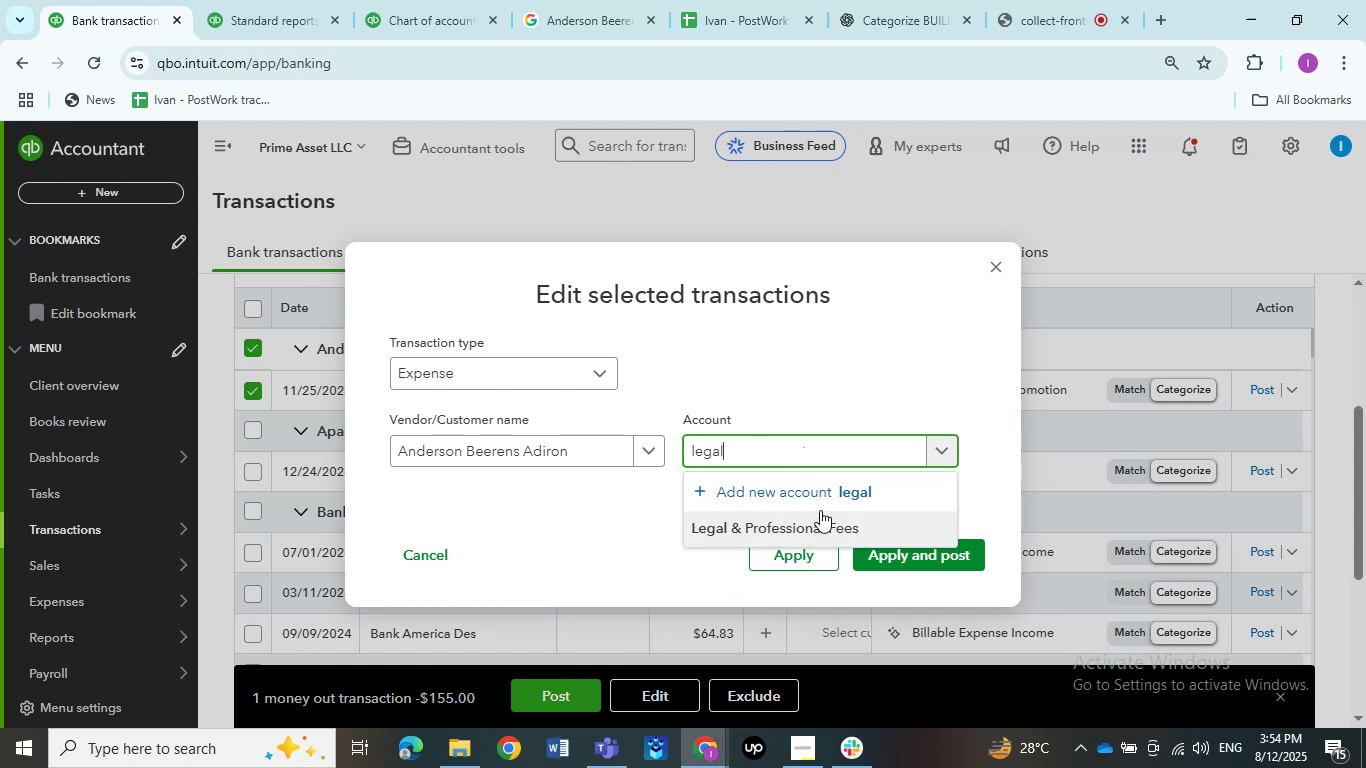 
left_click([819, 516])
 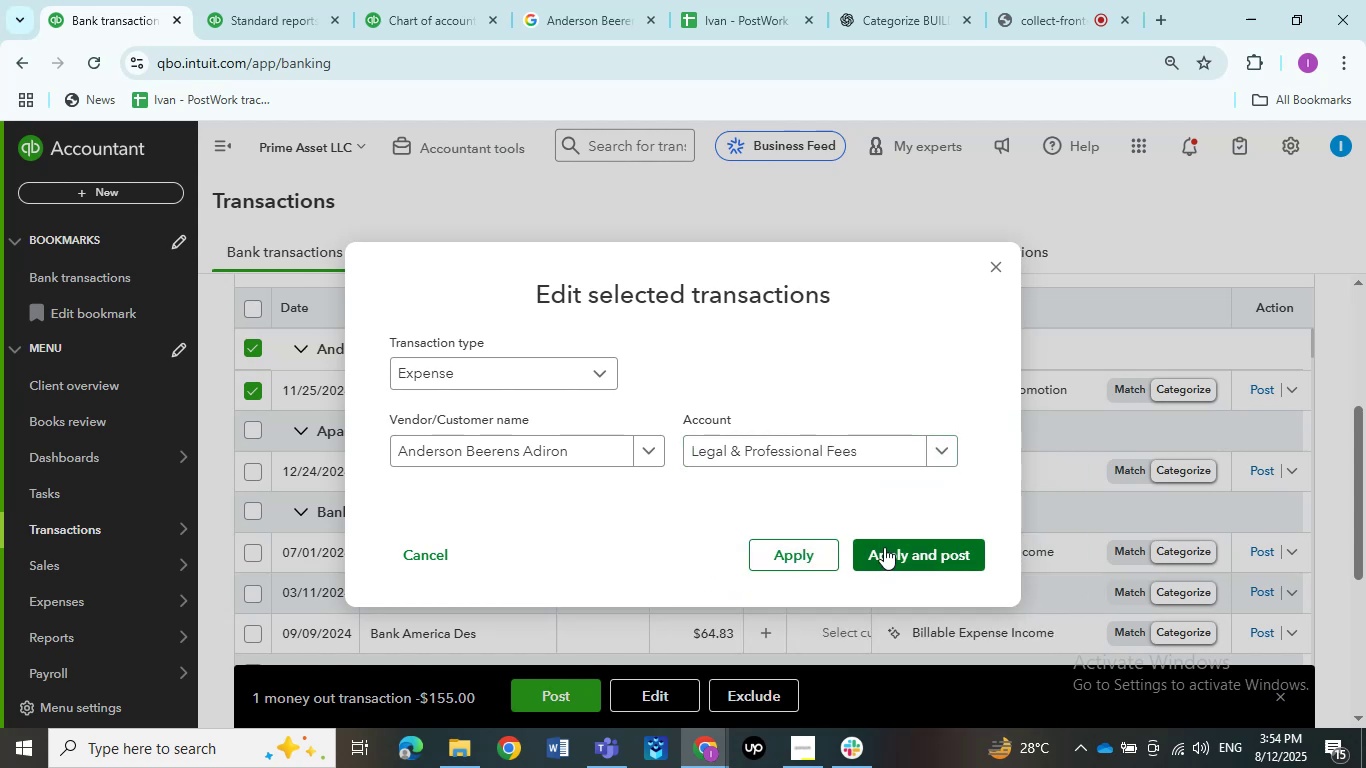 
left_click([886, 551])
 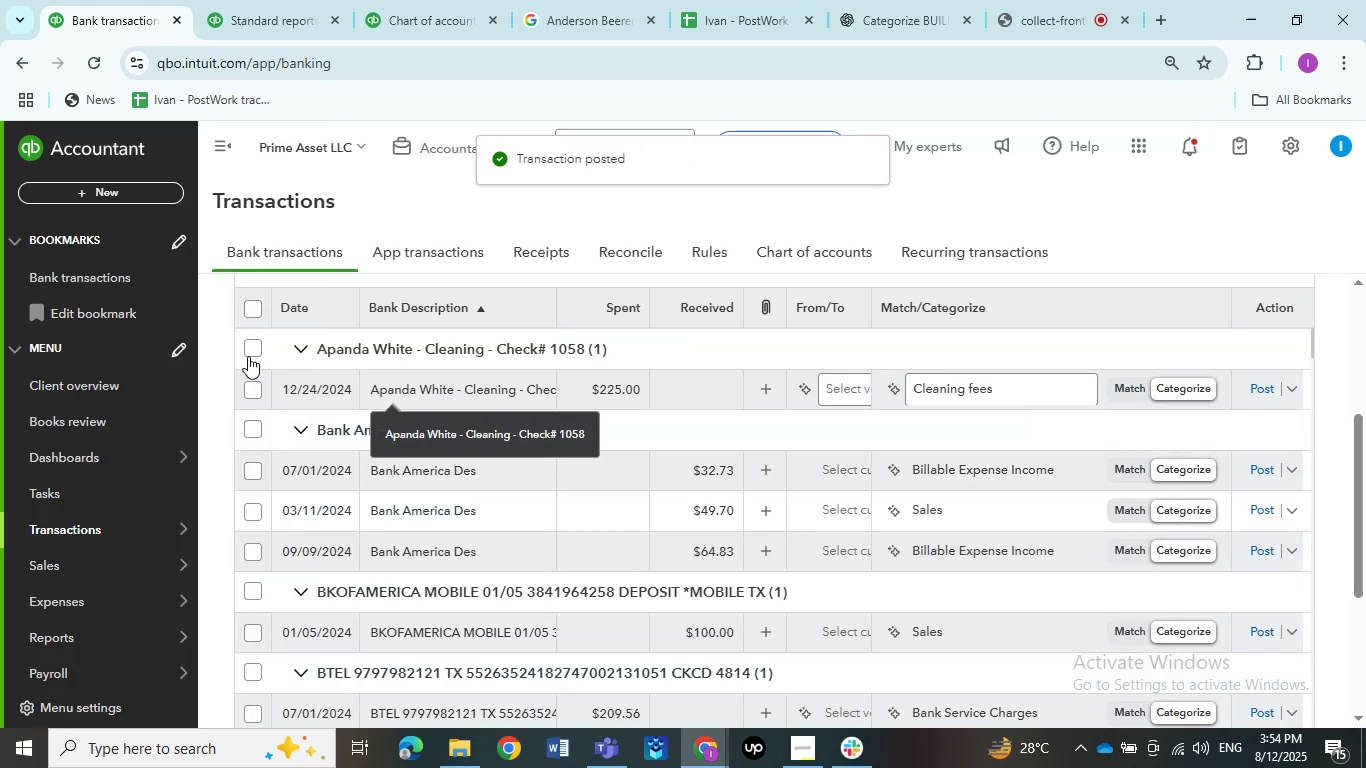 
left_click([249, 354])
 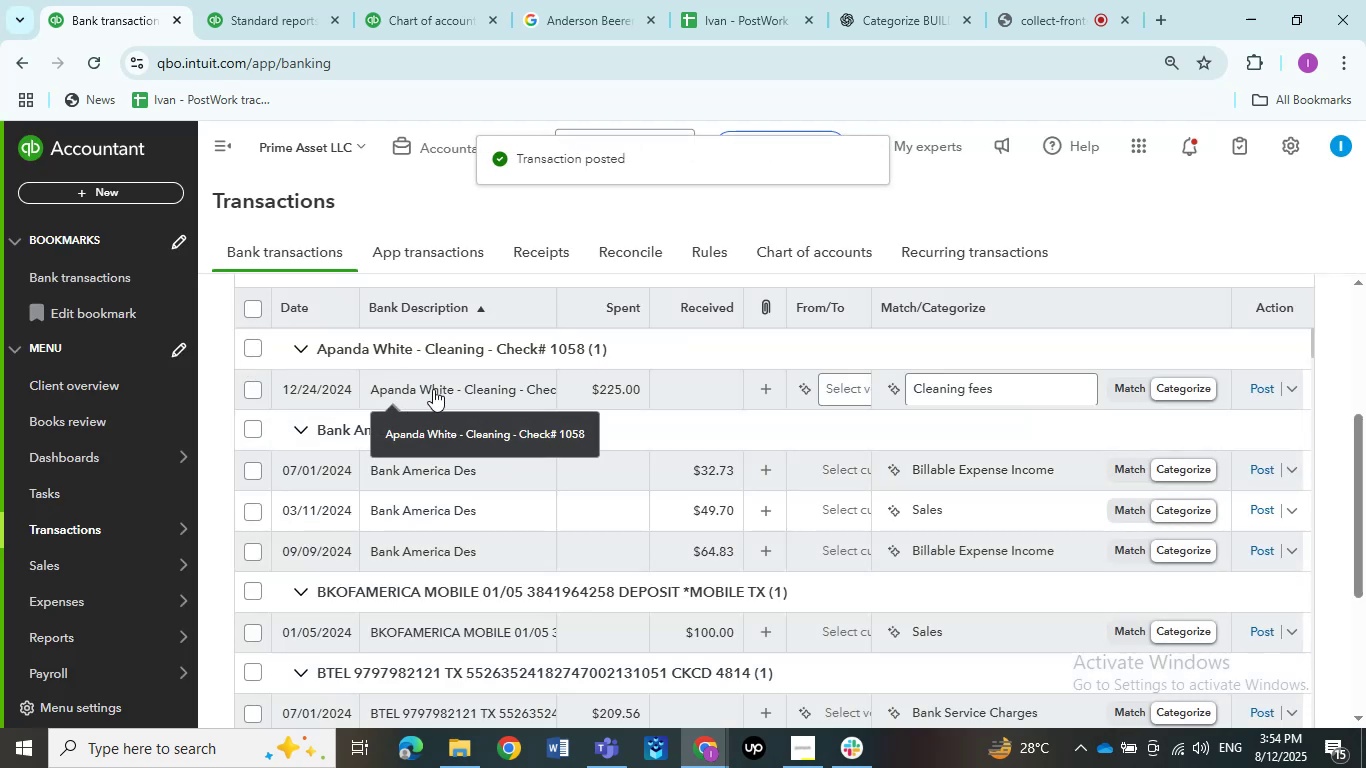 
left_click([448, 385])
 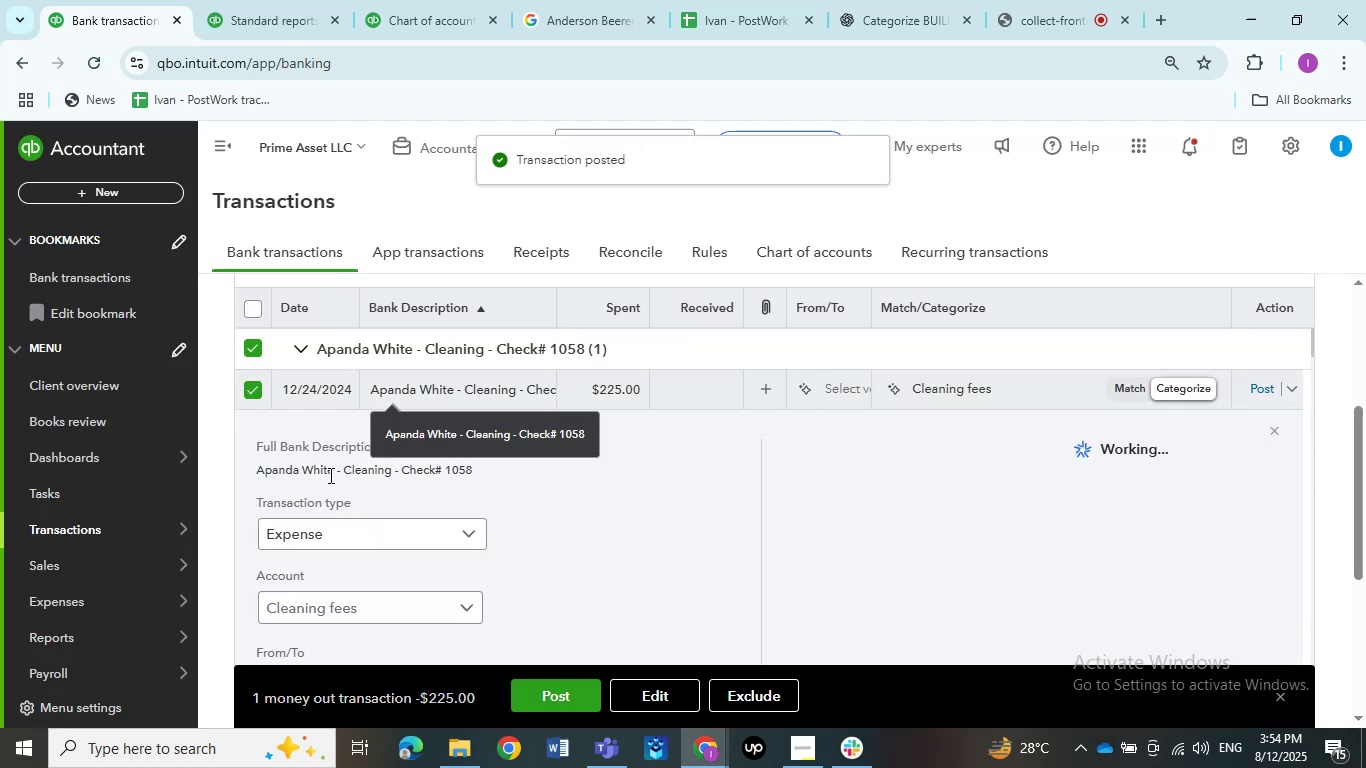 
left_click_drag(start_coordinate=[332, 472], to_coordinate=[256, 470])
 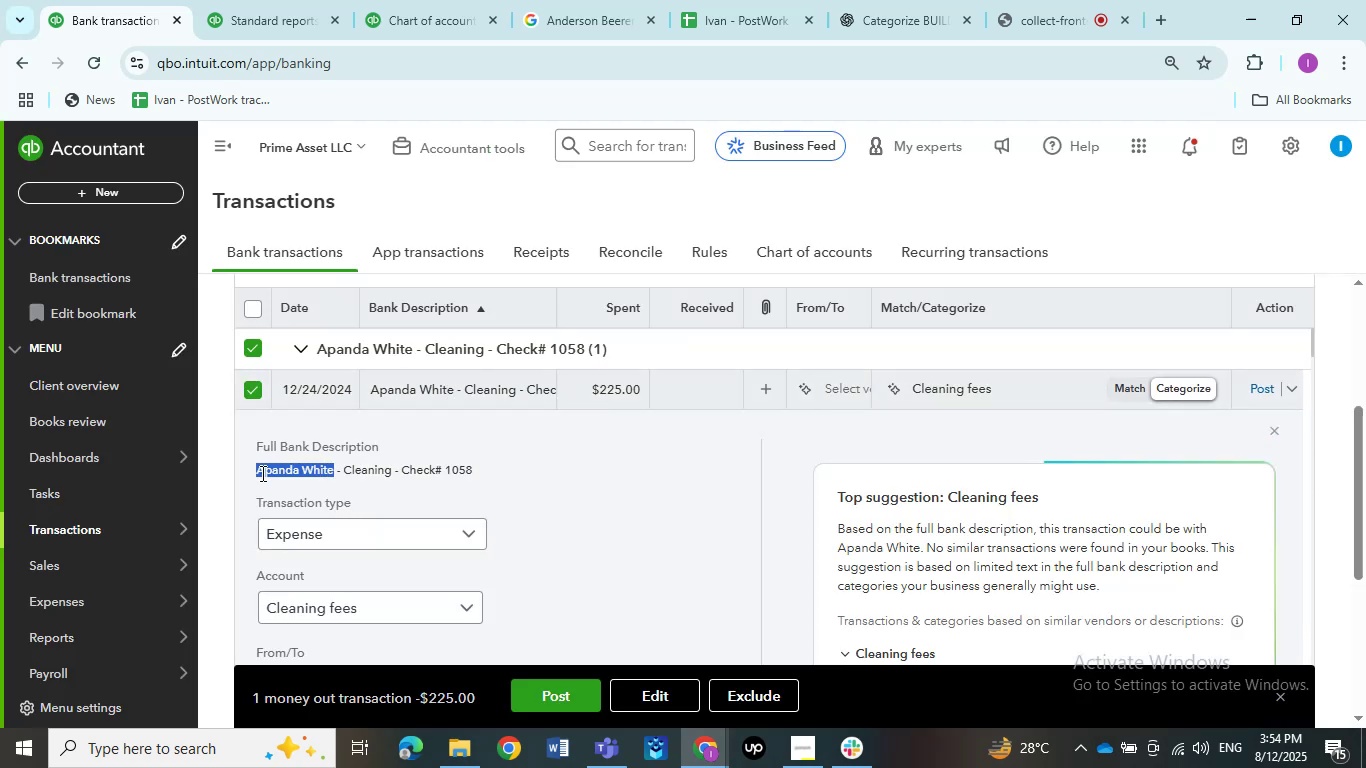 
key(Control+C)
 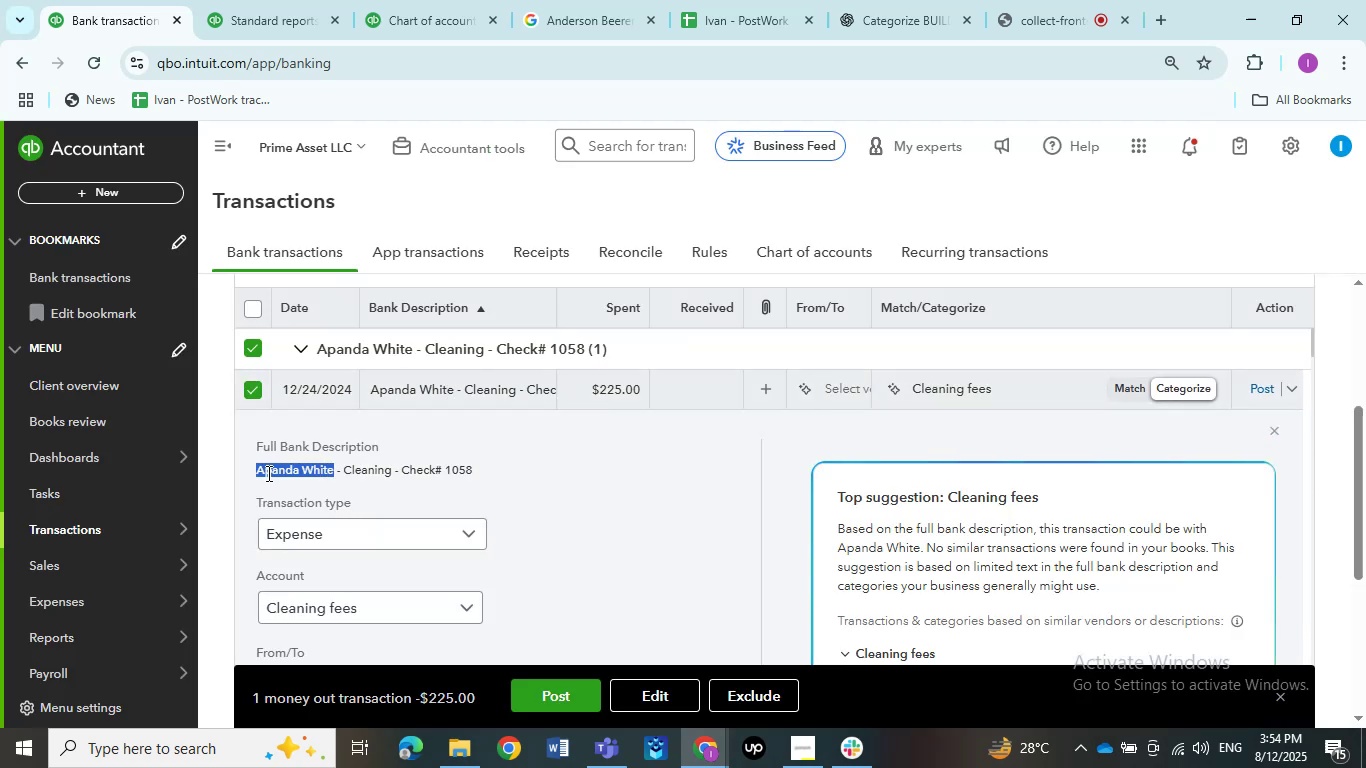 
key(Control+C)
 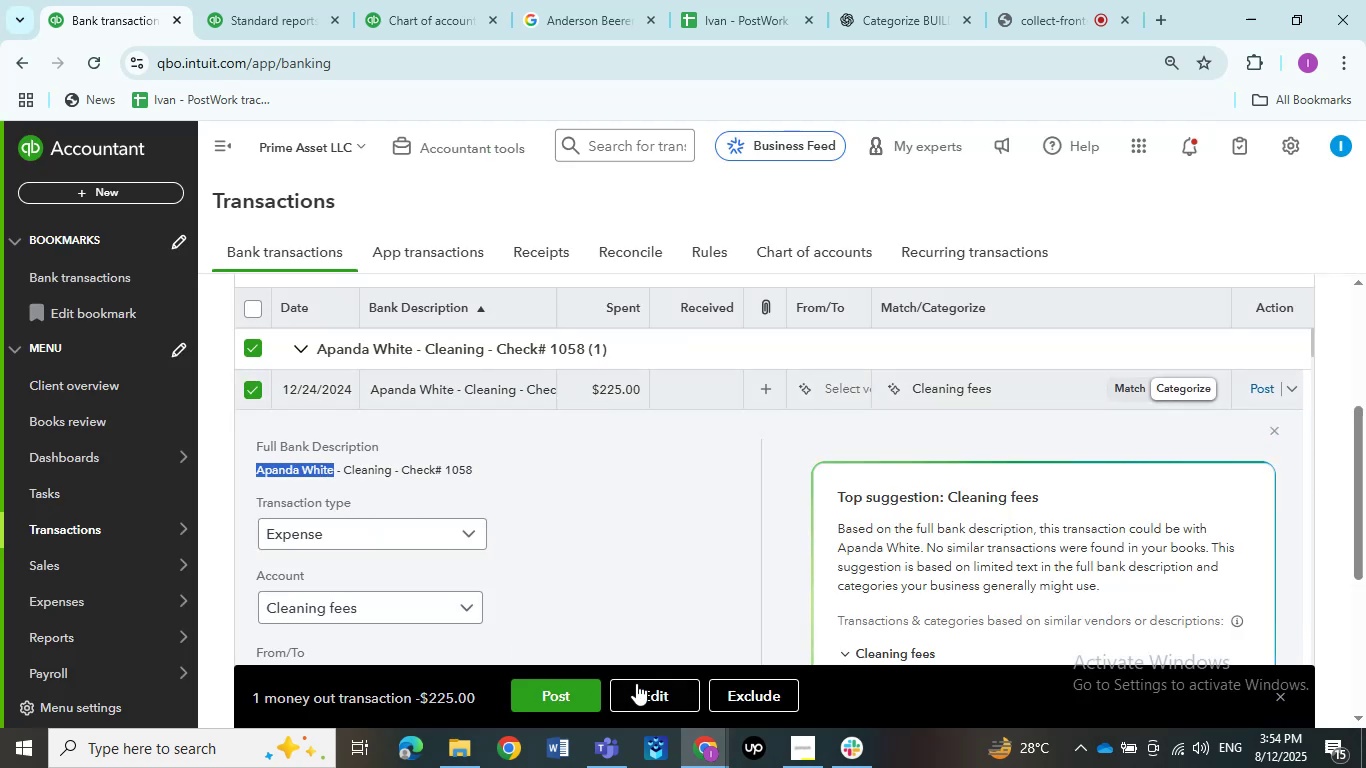 
left_click([648, 692])
 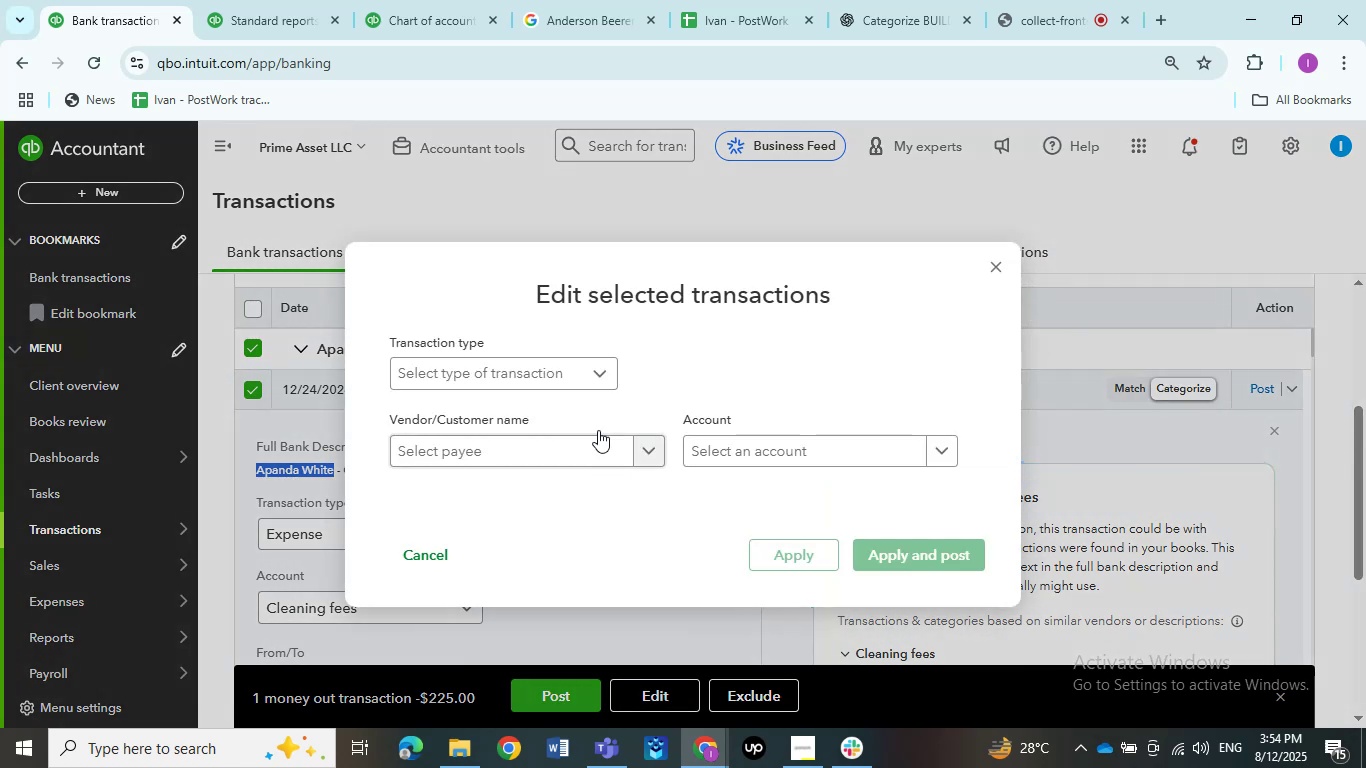 
left_click([499, 378])
 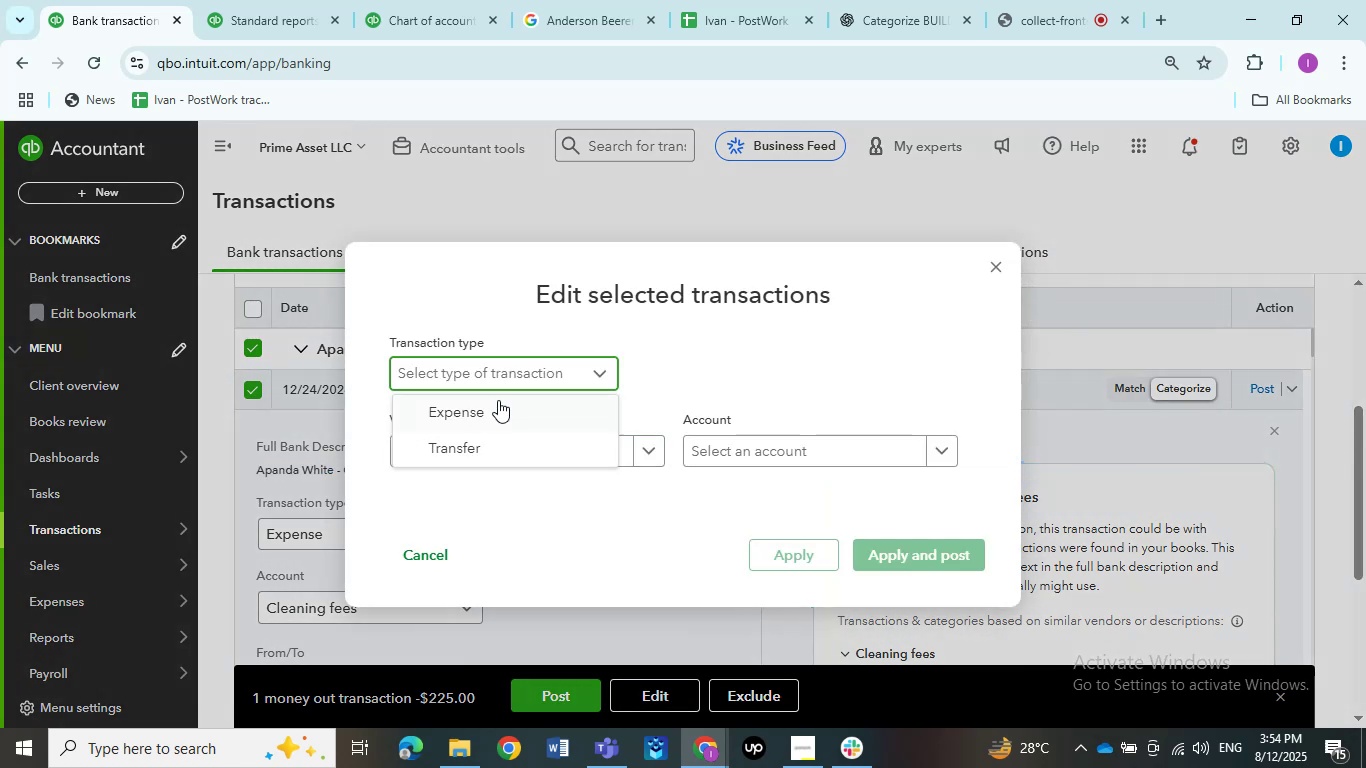 
left_click([498, 402])
 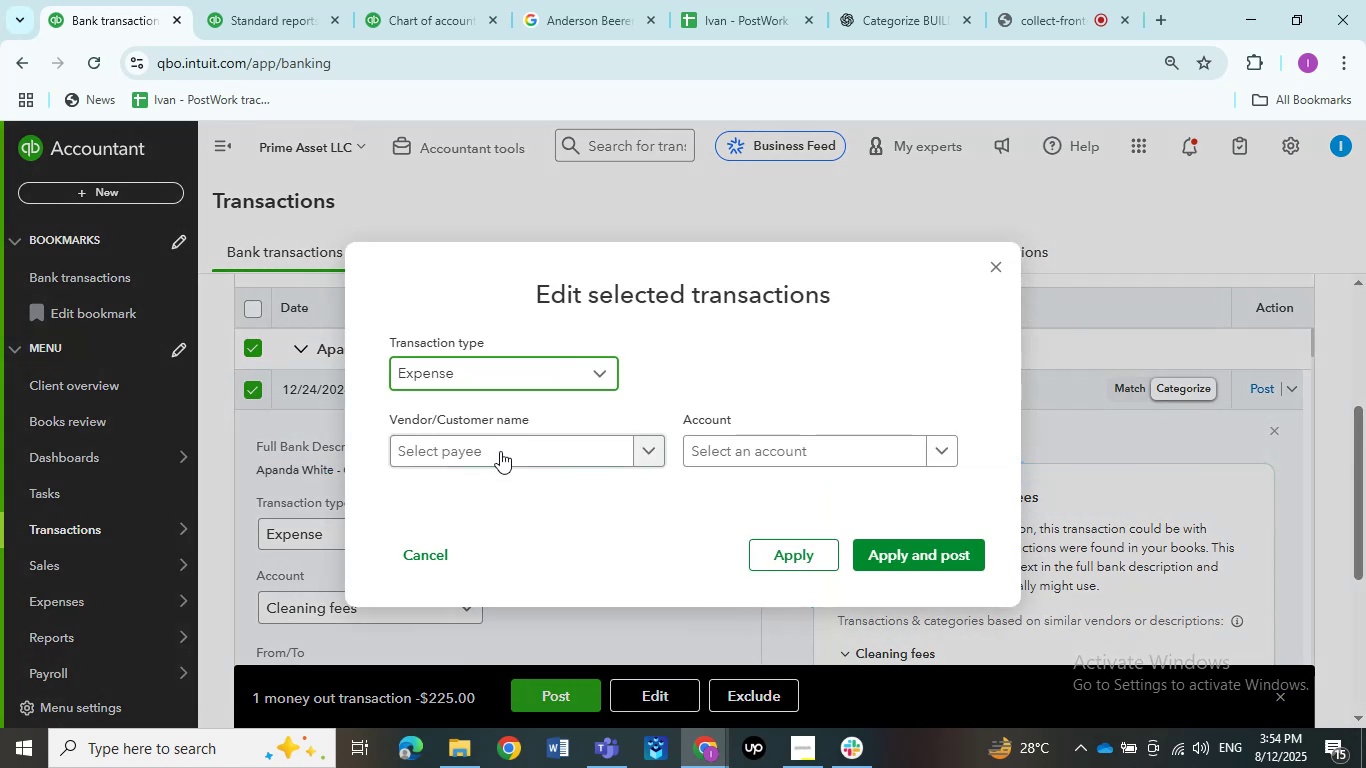 
left_click([500, 453])
 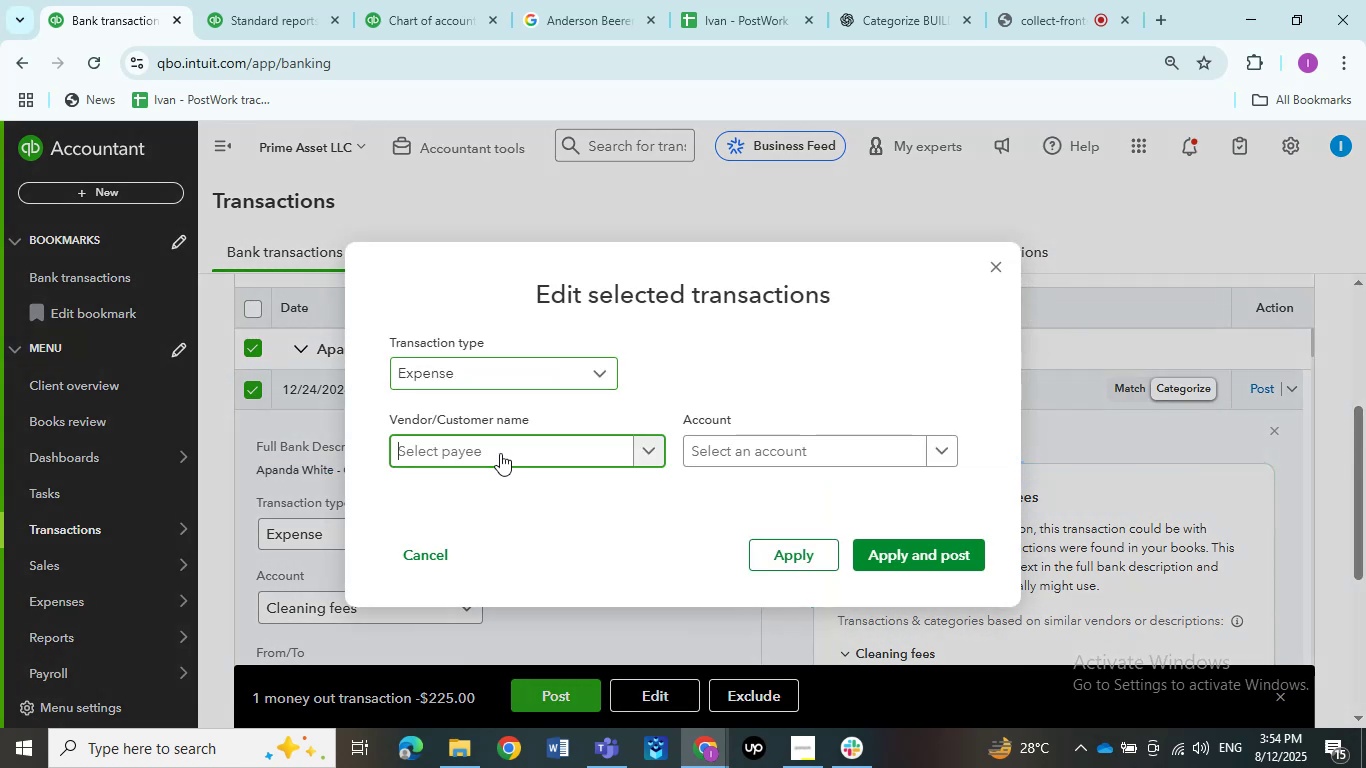 
key(Control+ControlLeft)
 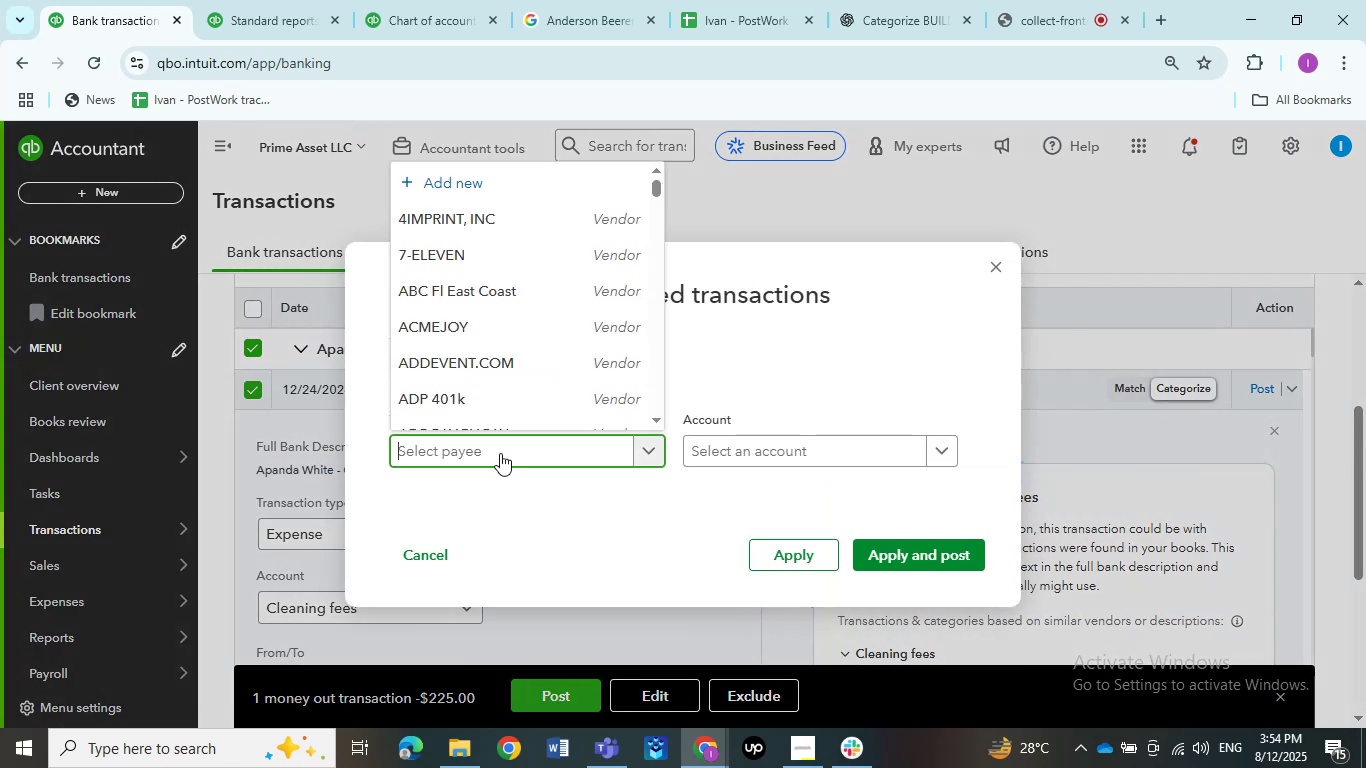 
key(Control+V)
 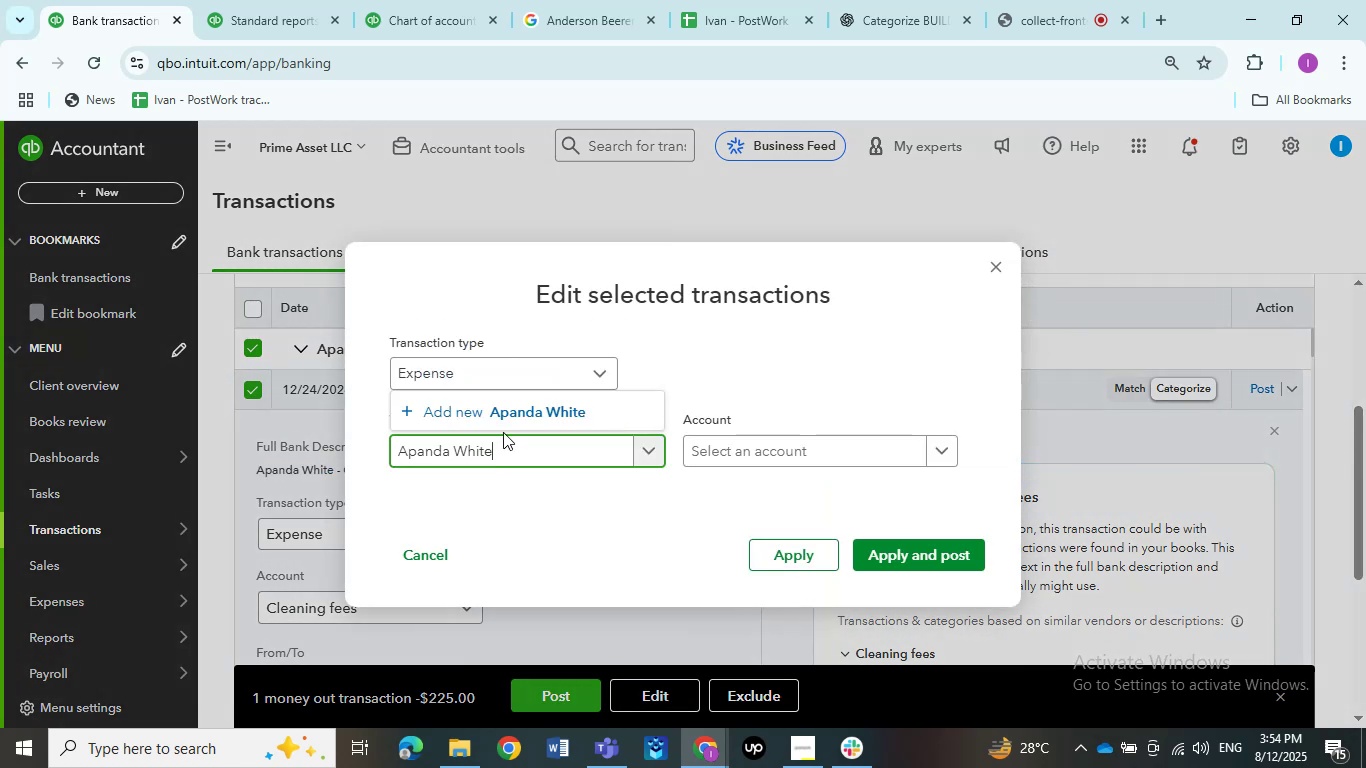 
left_click([502, 426])
 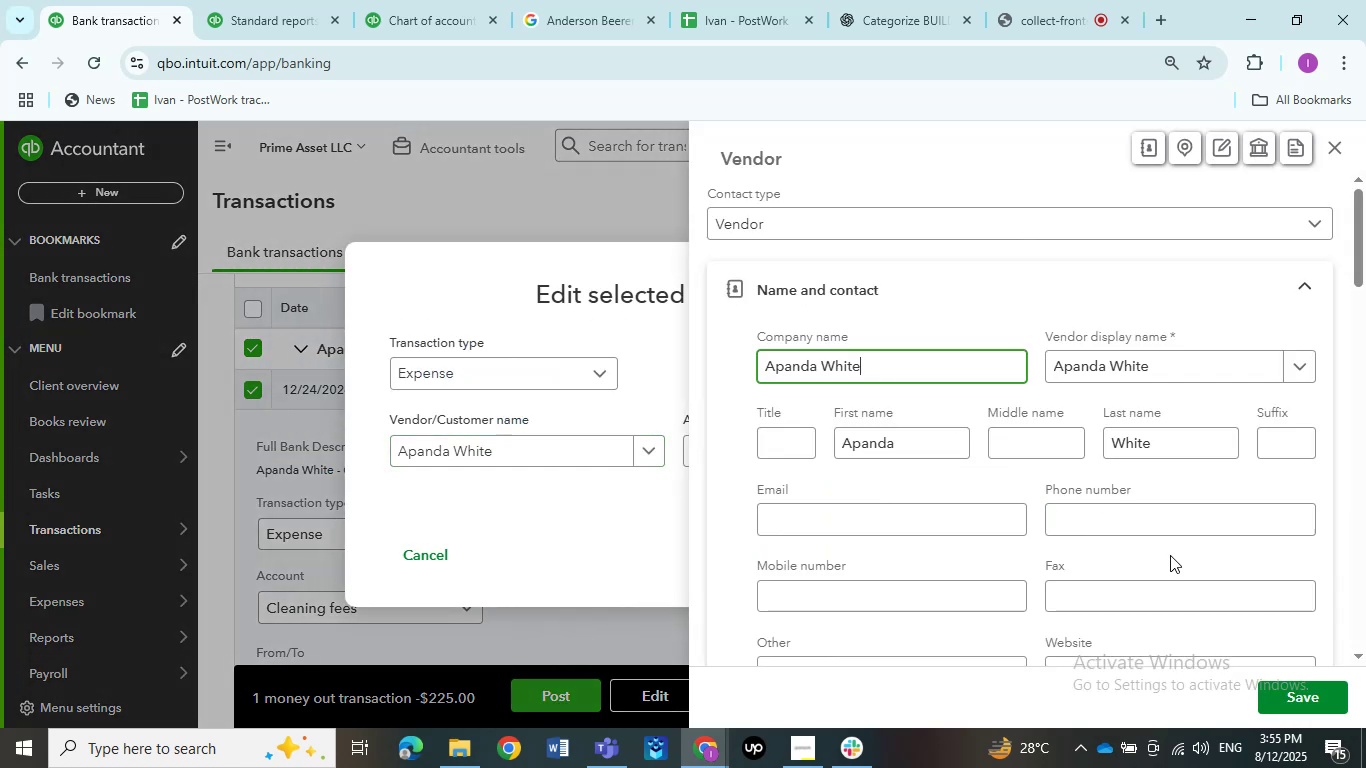 
left_click([1282, 695])
 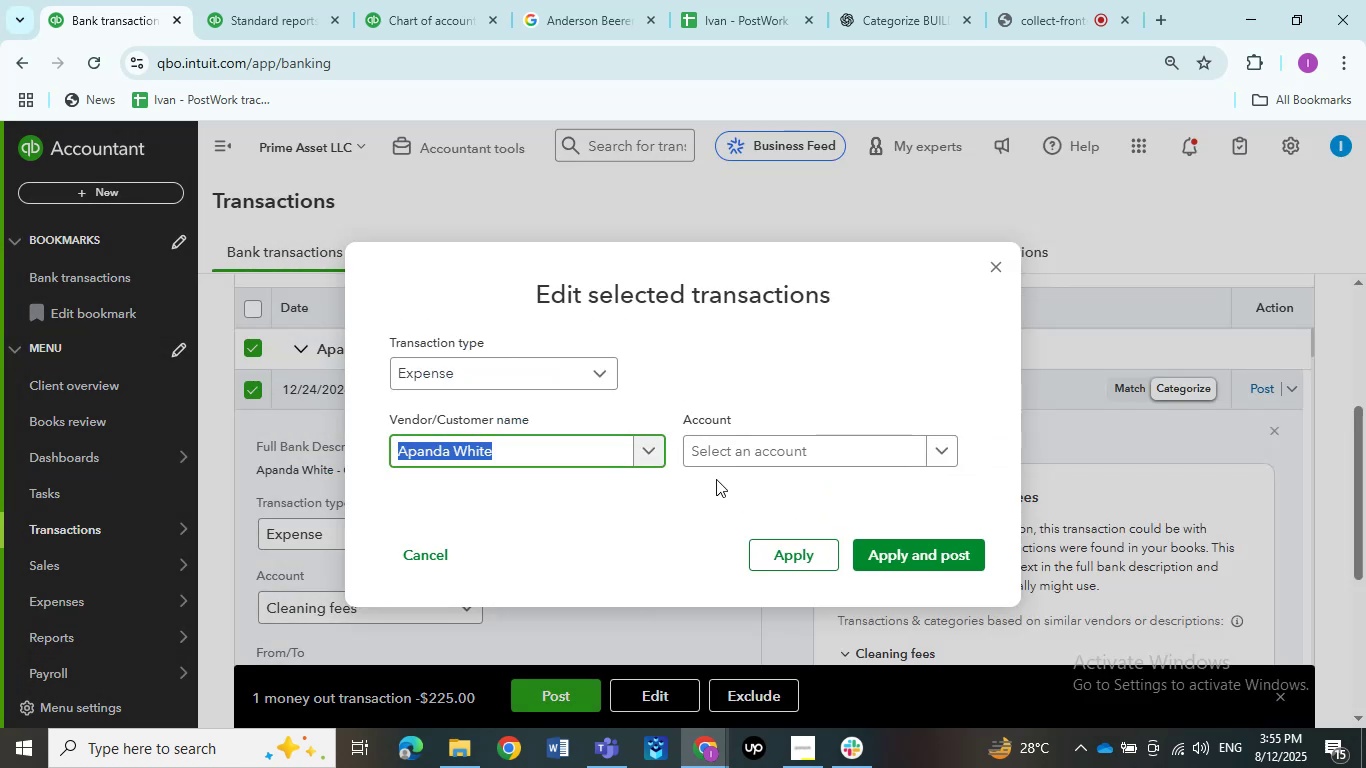 
left_click([769, 447])
 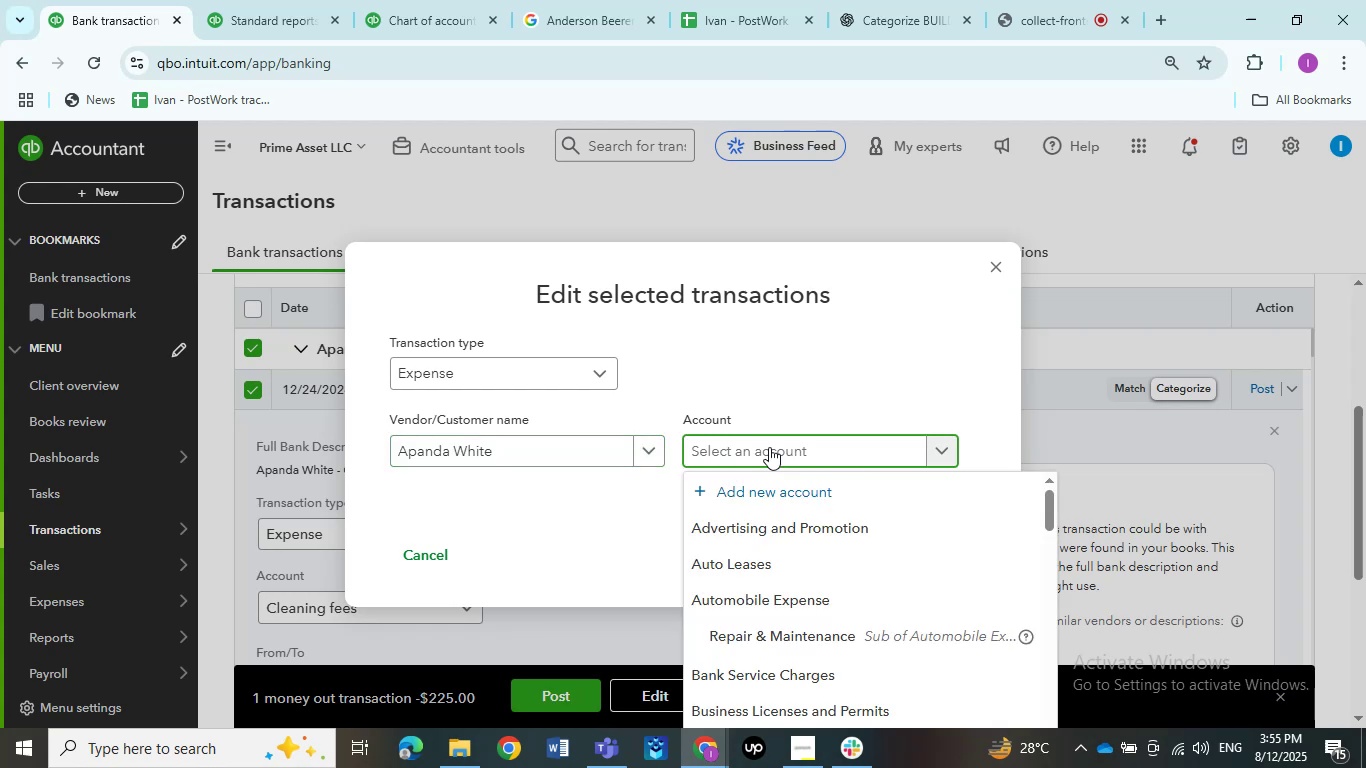 
type(clea)
 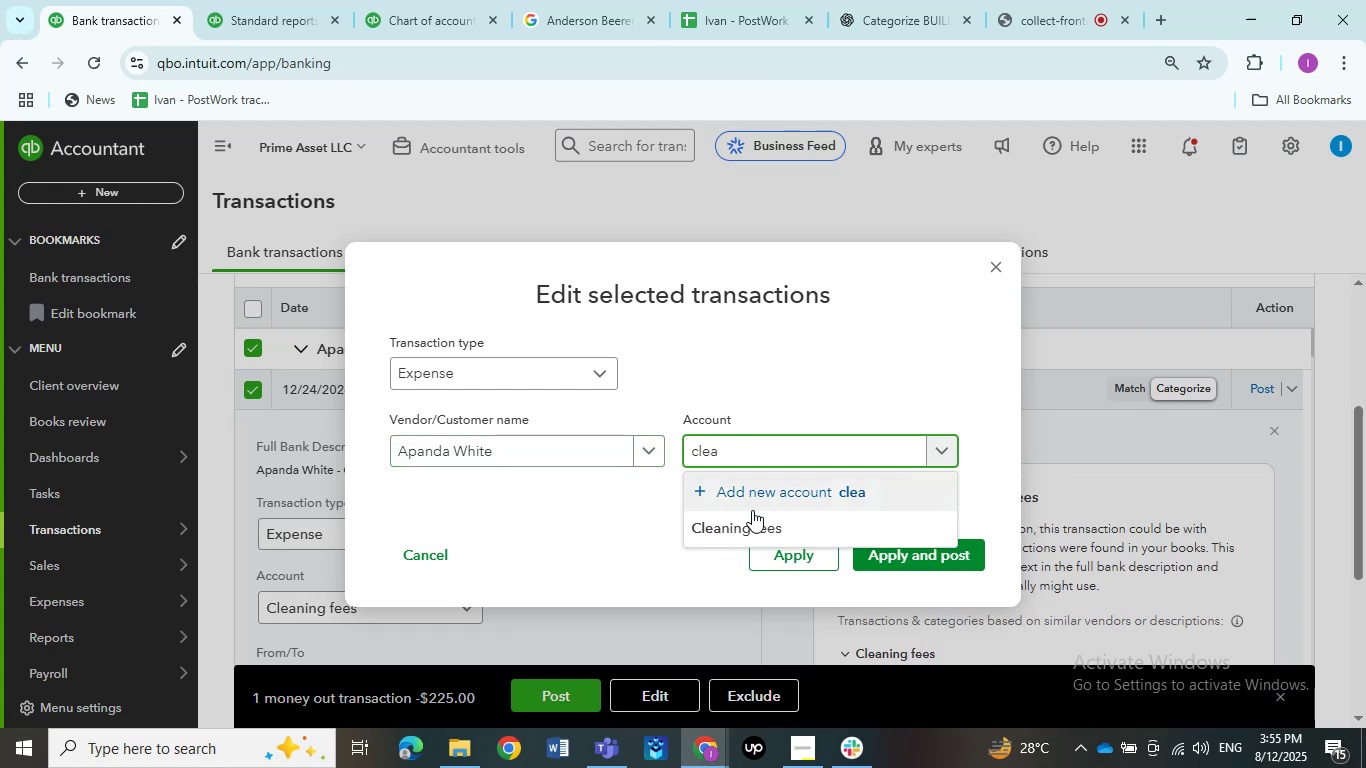 
left_click([753, 530])
 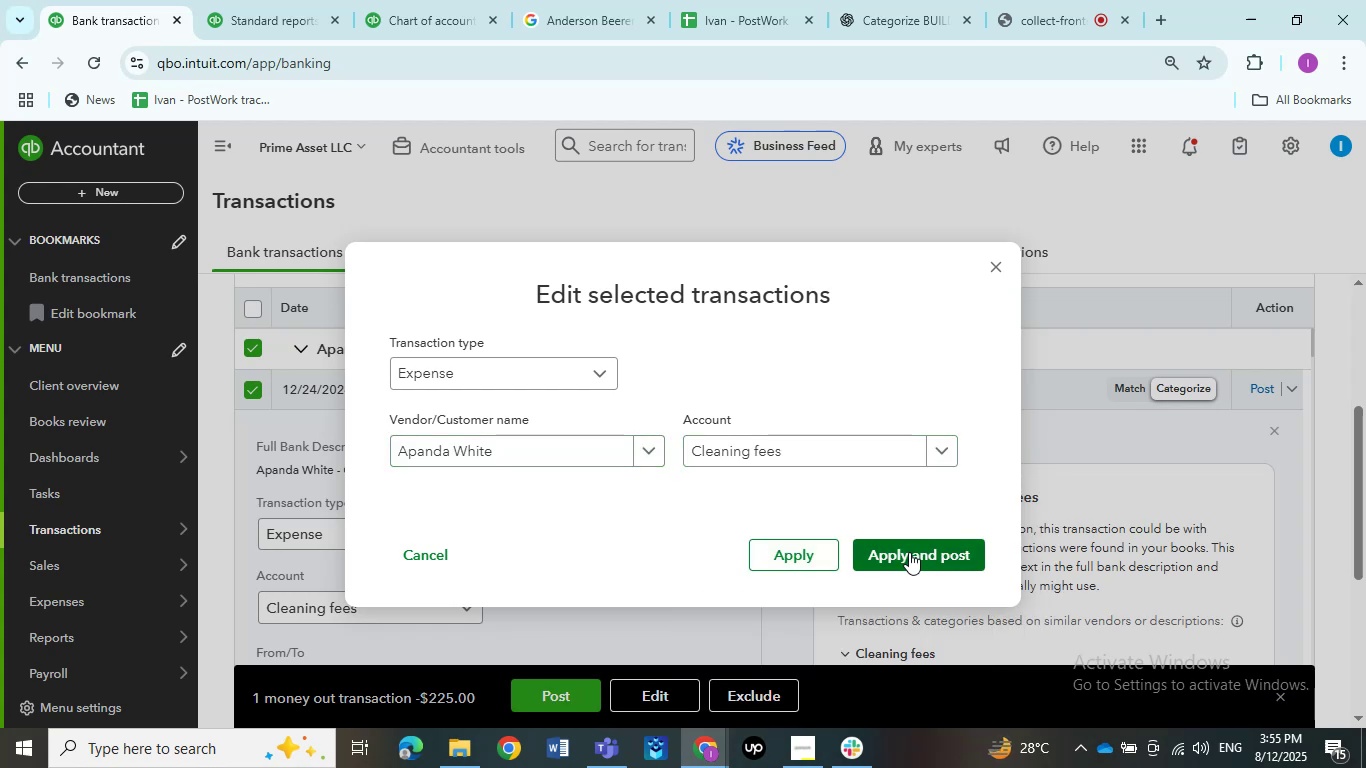 
left_click([909, 552])
 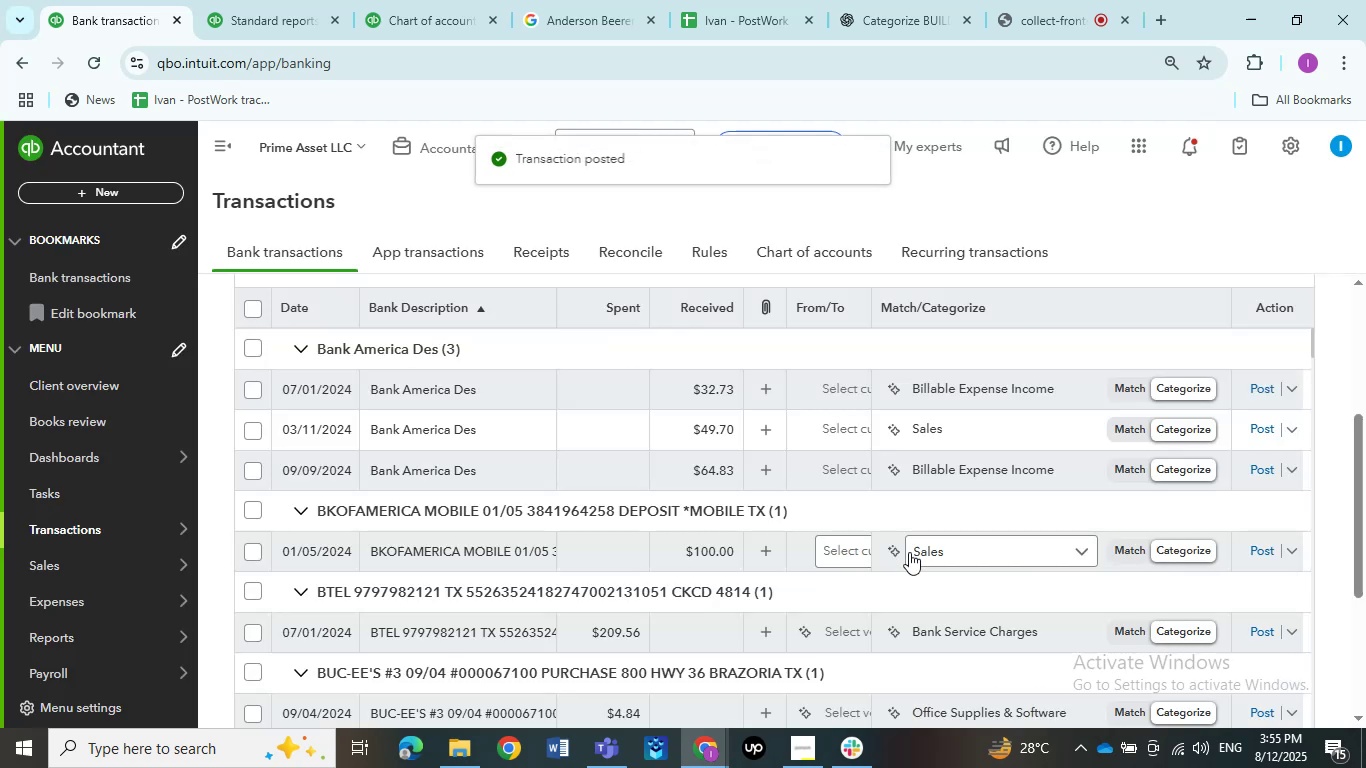 
left_click([430, 392])
 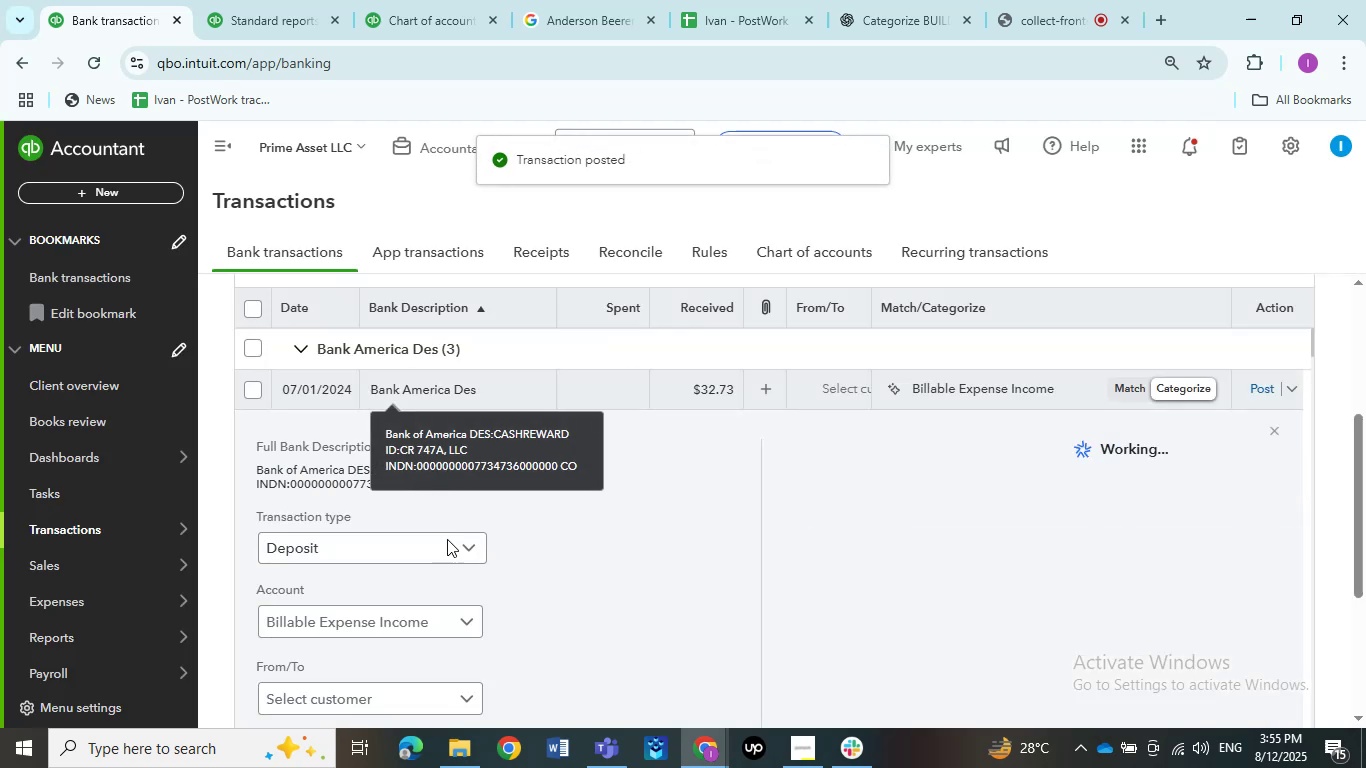 
left_click([606, 537])
 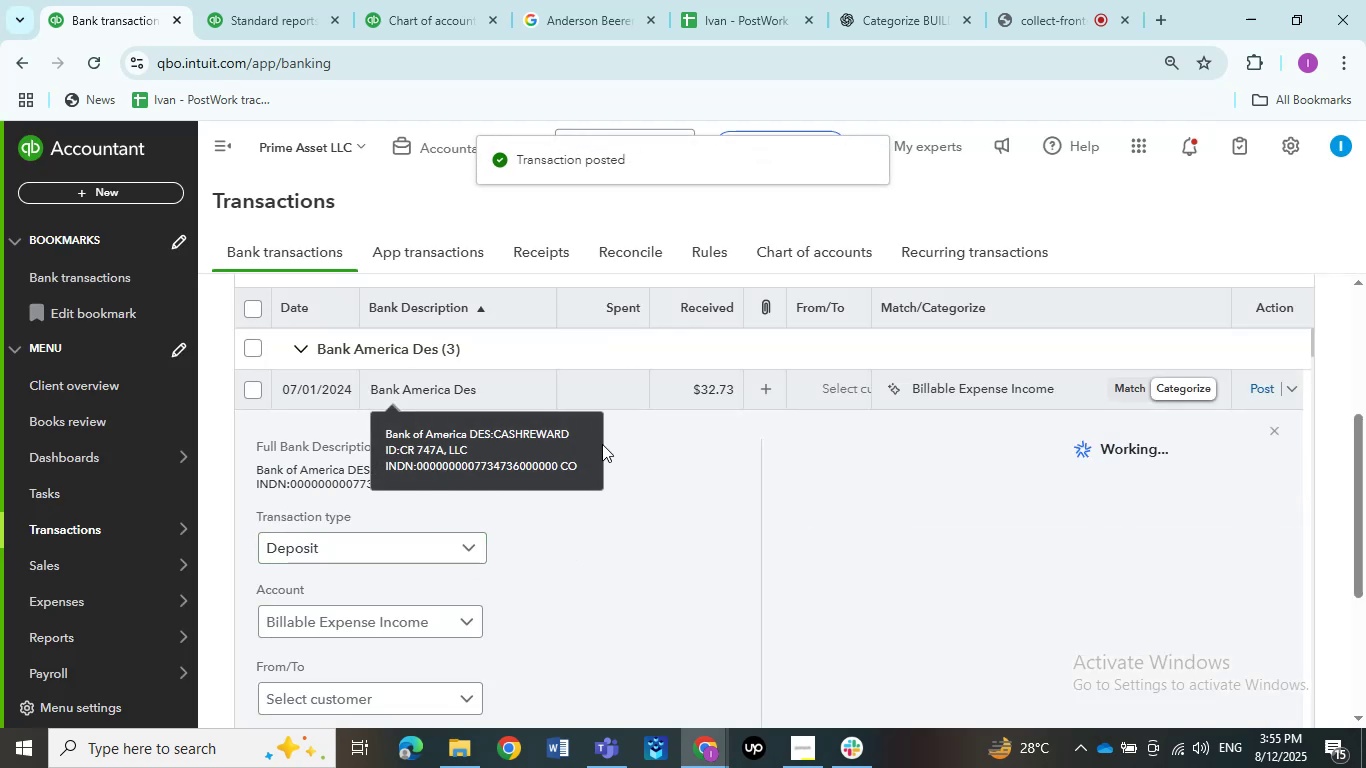 
left_click([462, 390])
 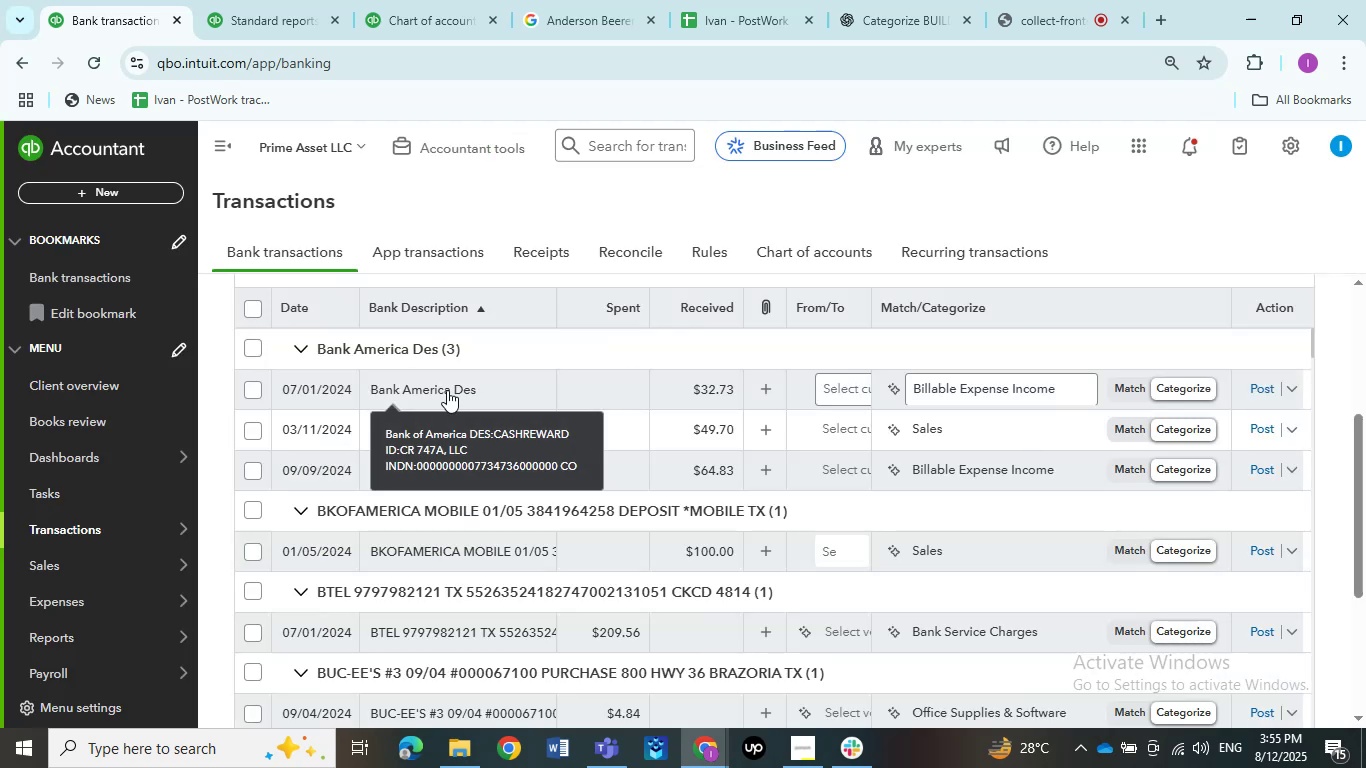 
left_click([447, 390])
 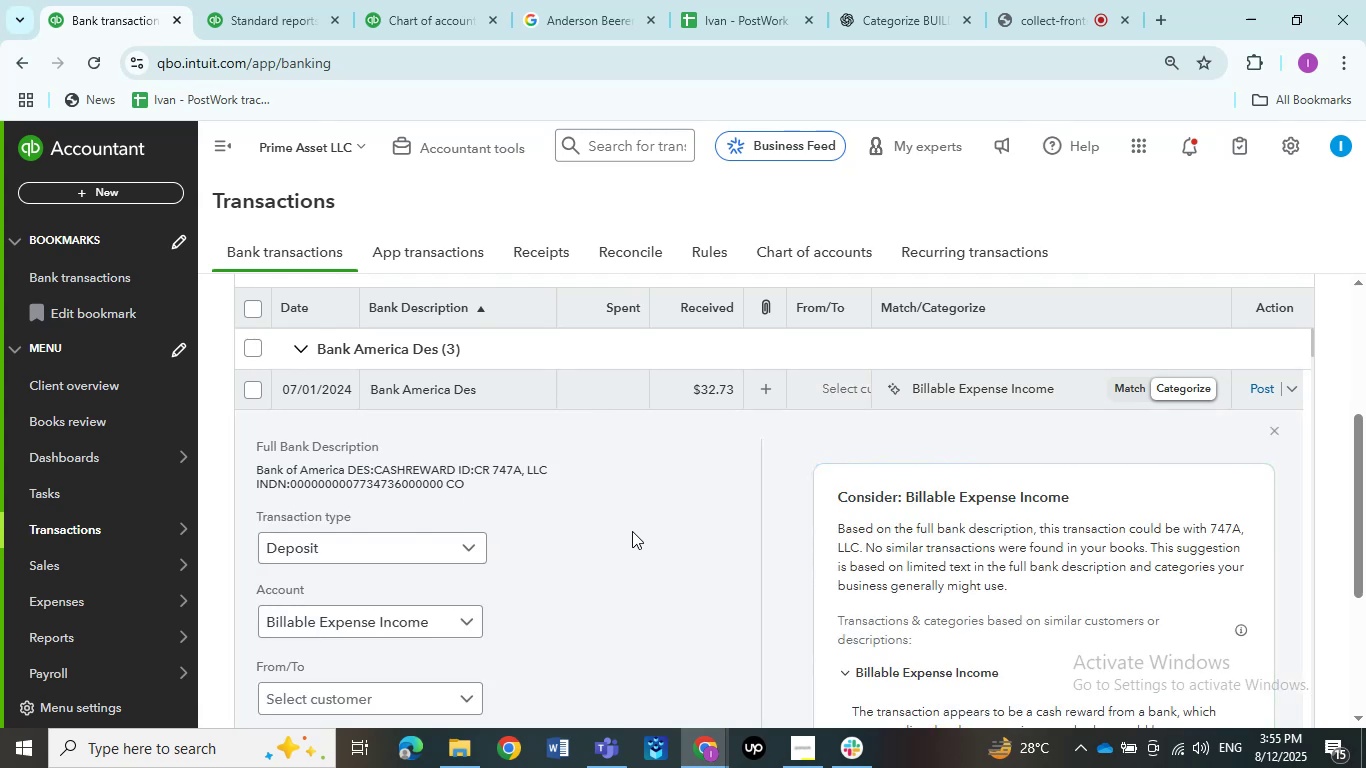 
left_click([456, 384])
 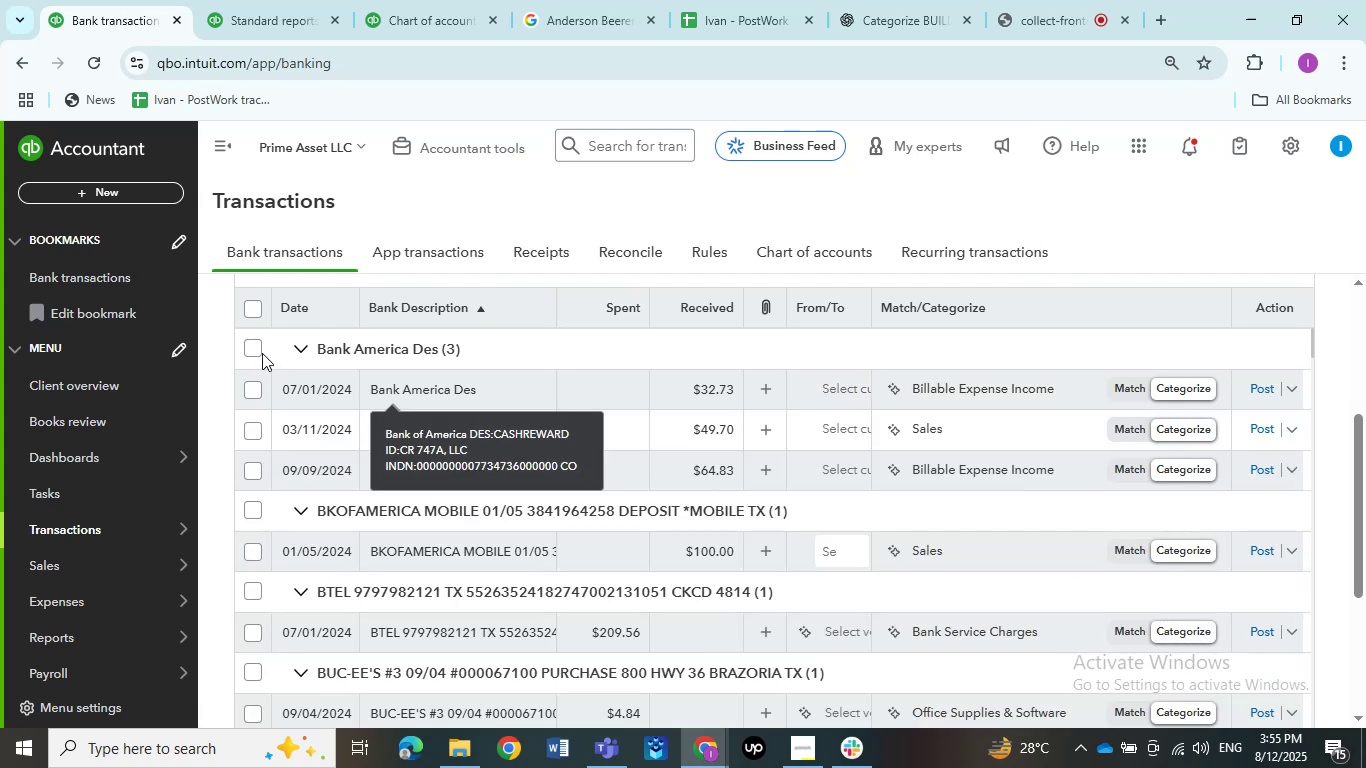 
left_click([250, 346])
 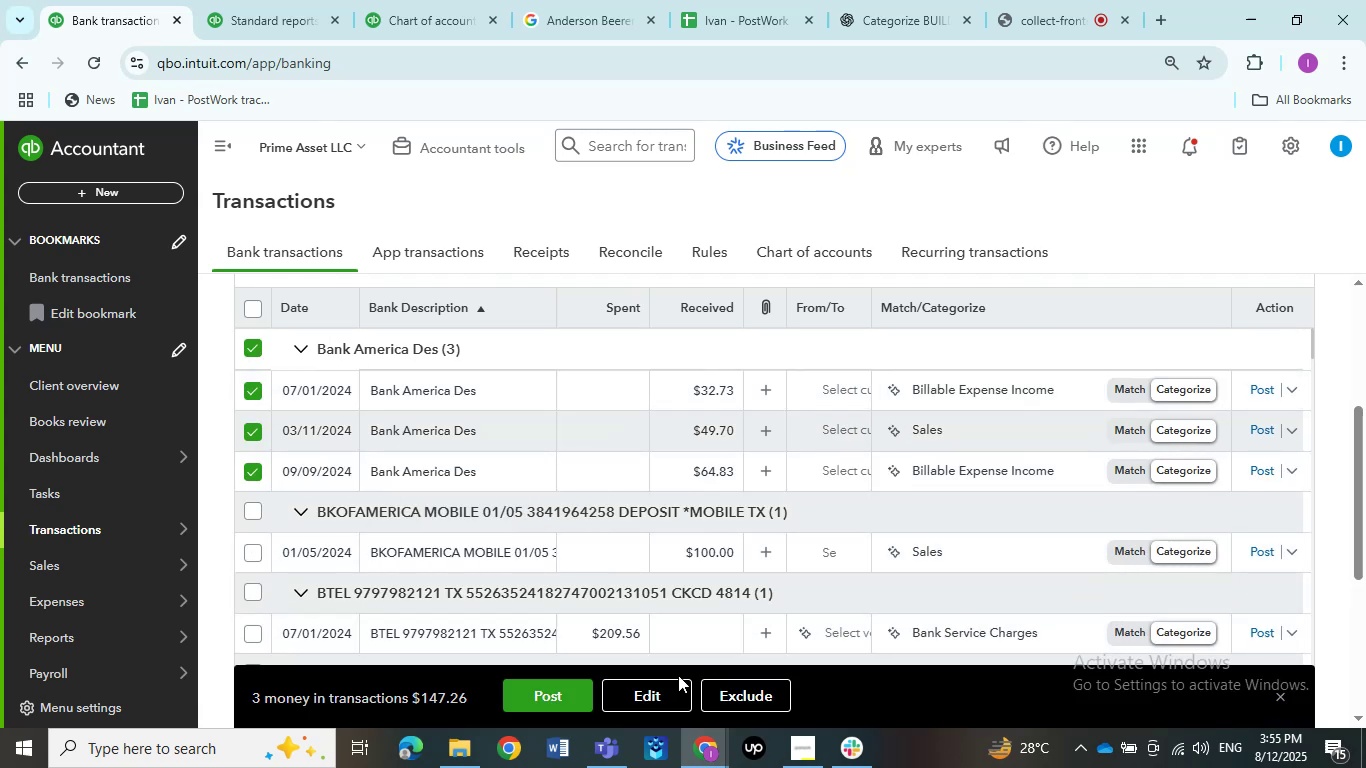 
left_click([671, 686])
 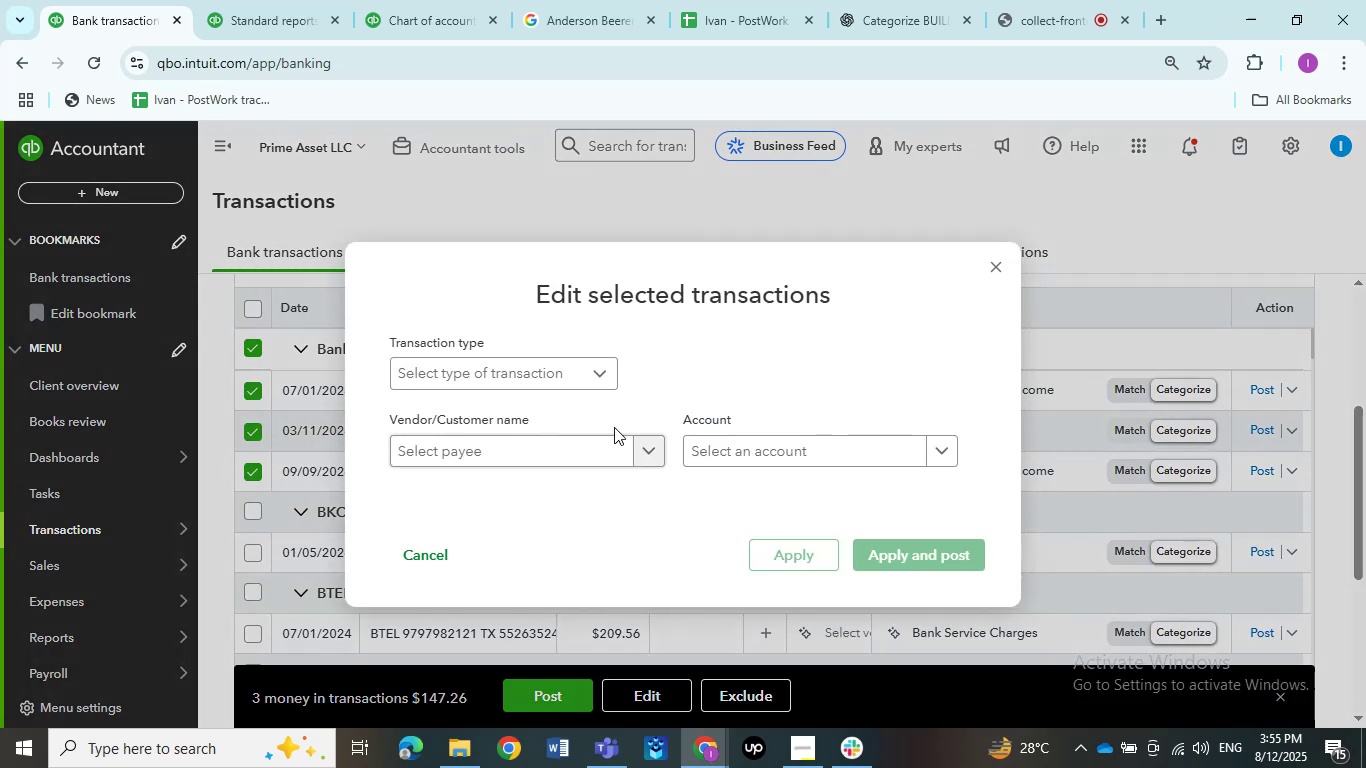 
left_click([506, 380])
 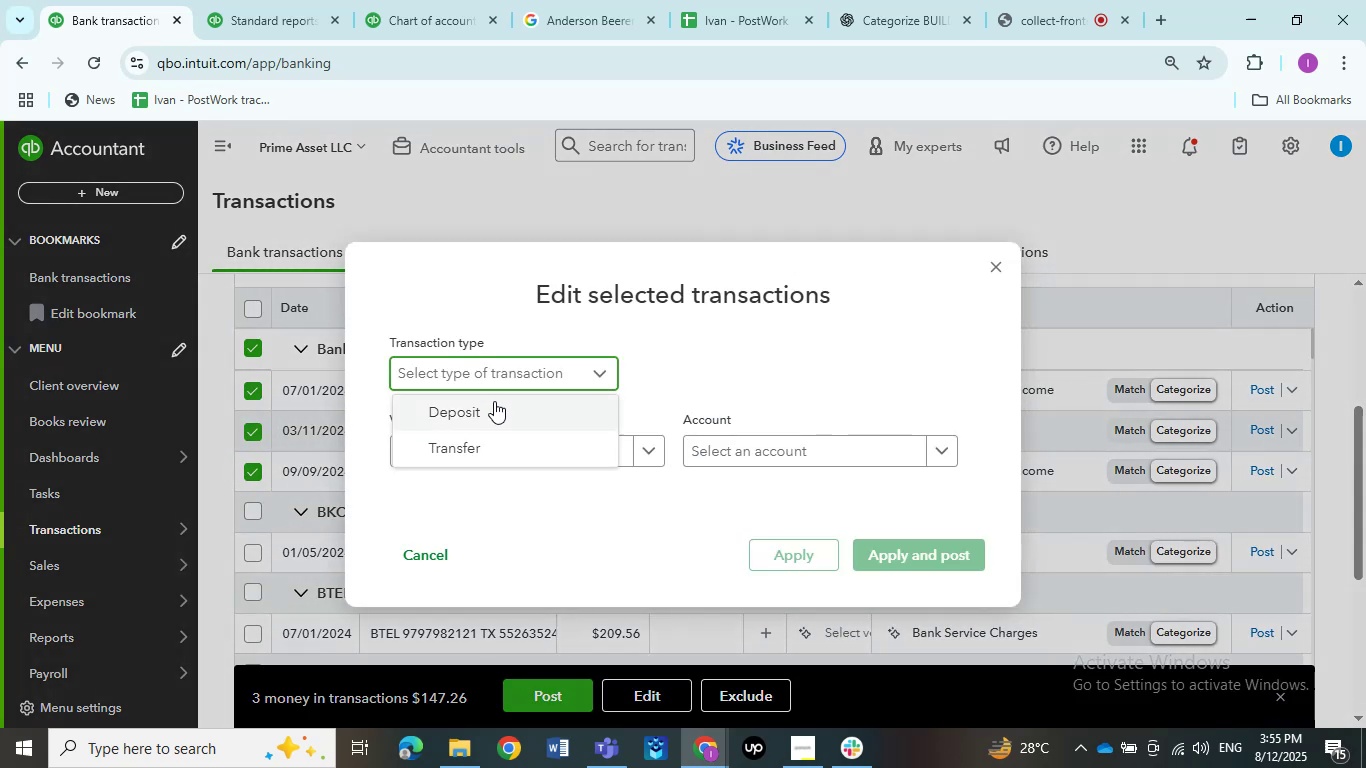 
left_click([490, 407])
 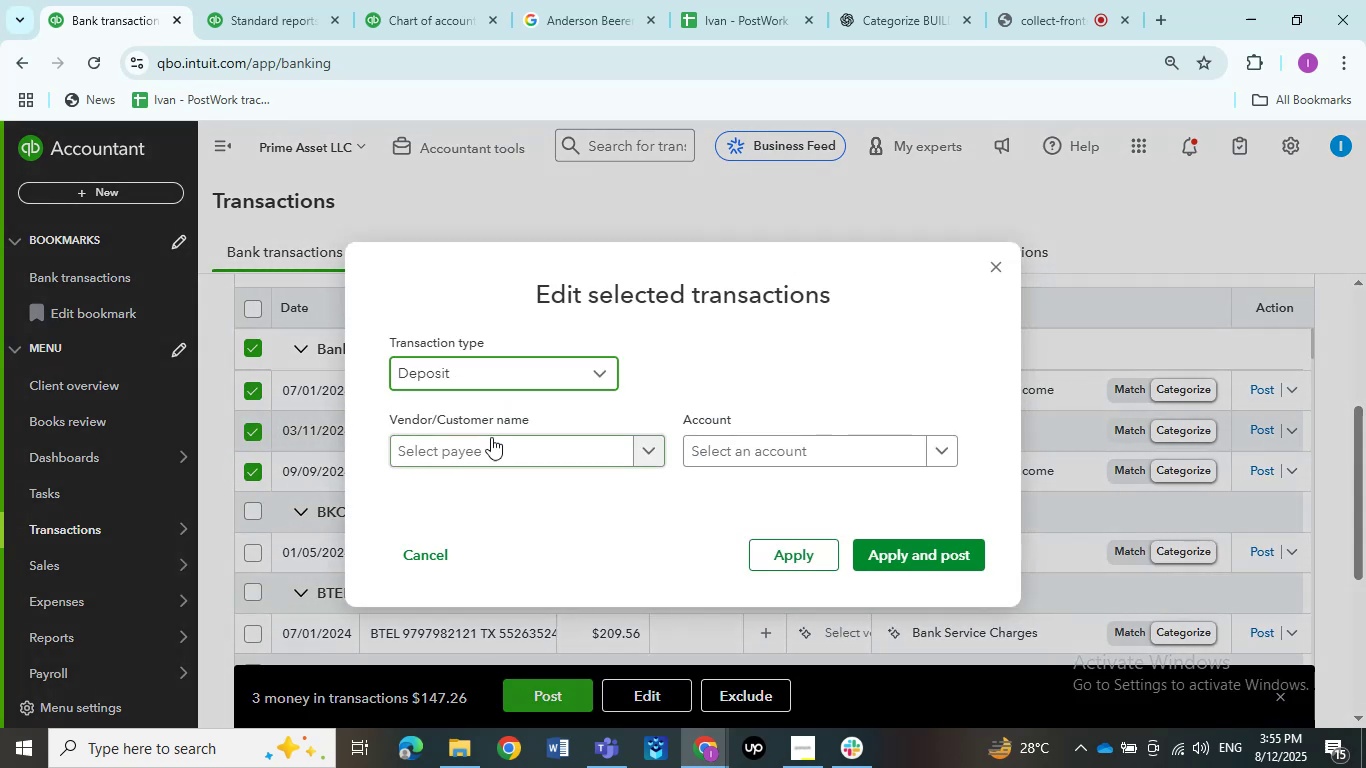 
left_click([491, 448])
 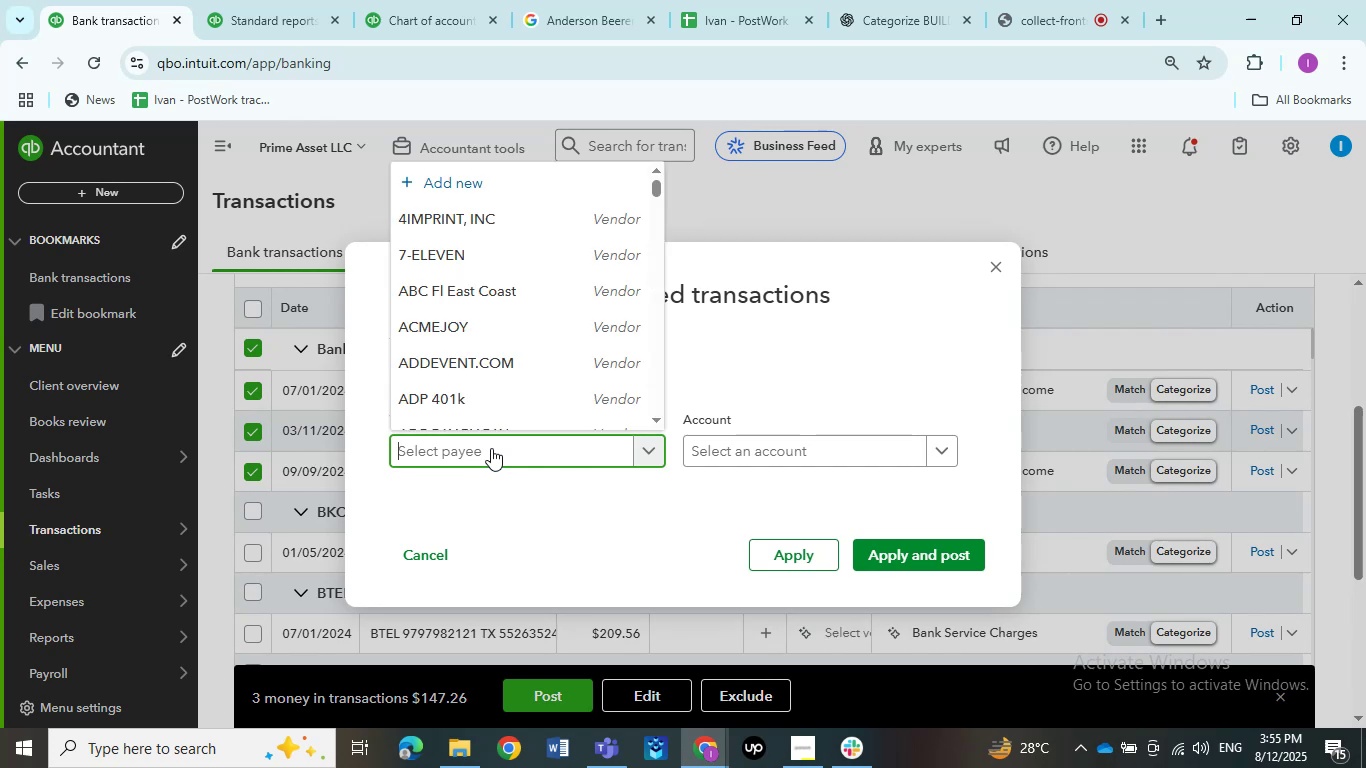 
type(Bank)
 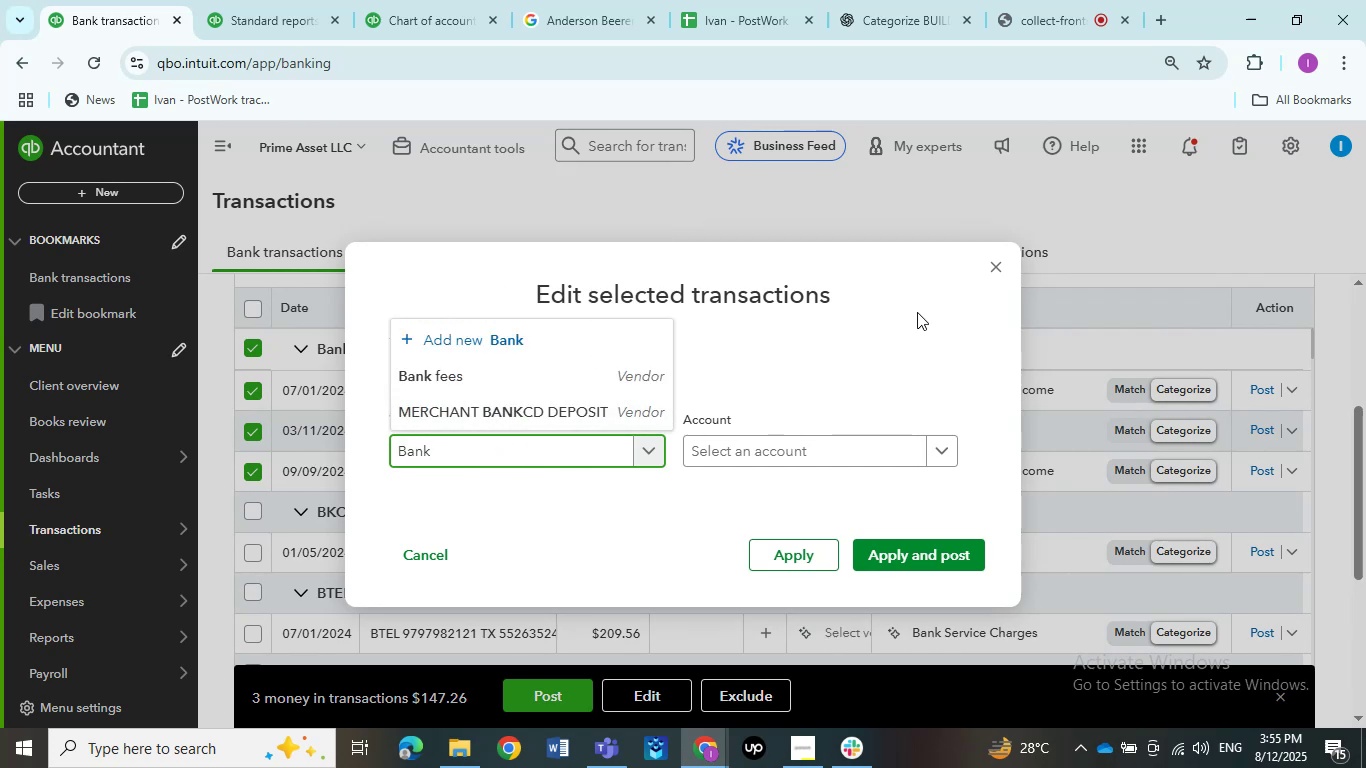 
left_click([994, 268])
 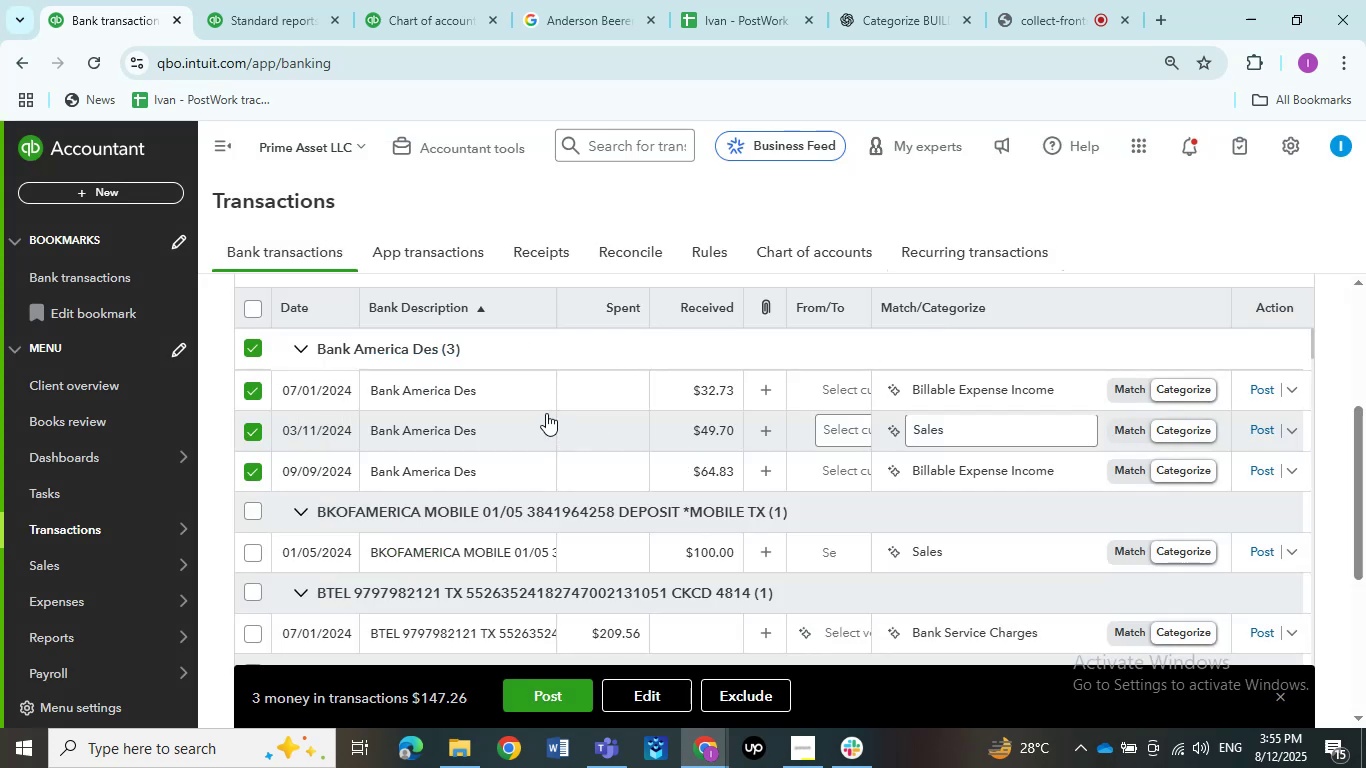 
left_click([528, 406])
 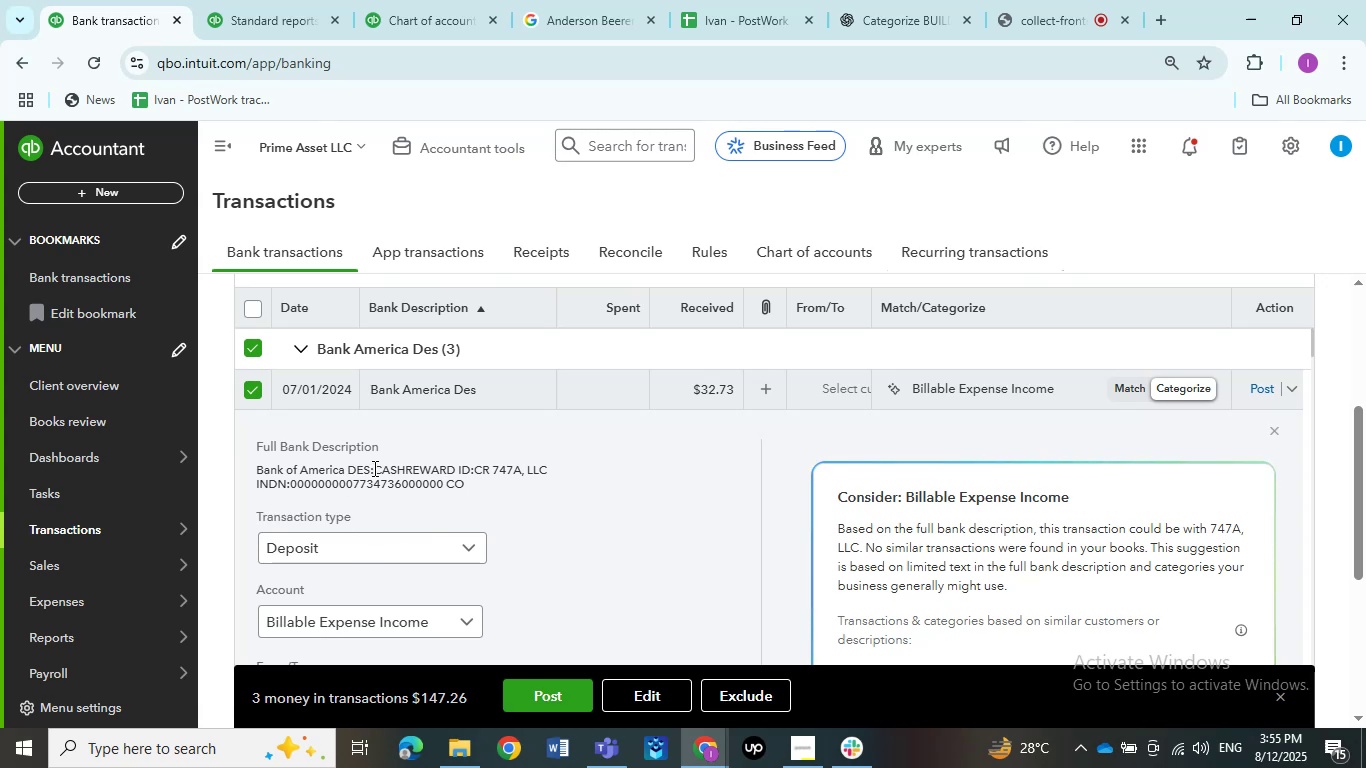 
left_click_drag(start_coordinate=[453, 469], to_coordinate=[375, 465])
 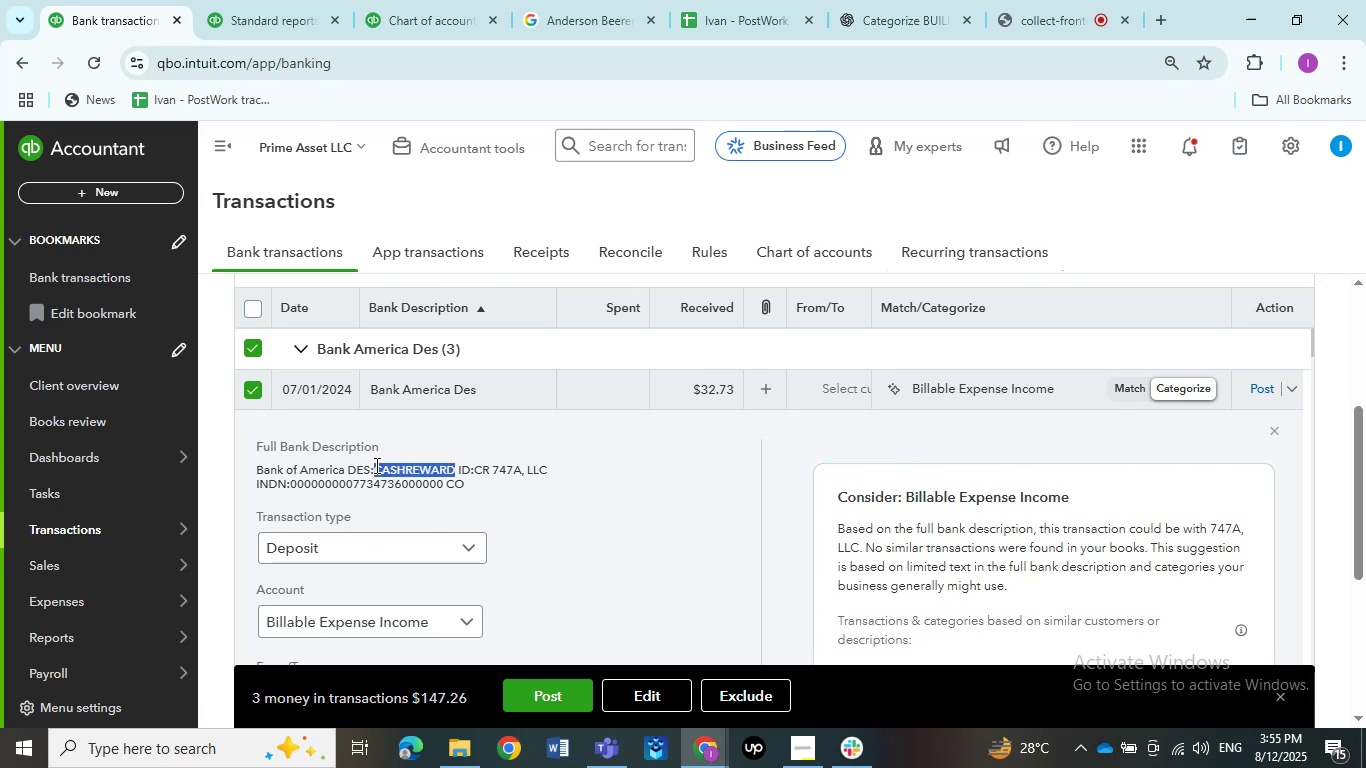 
key(Control+C)
 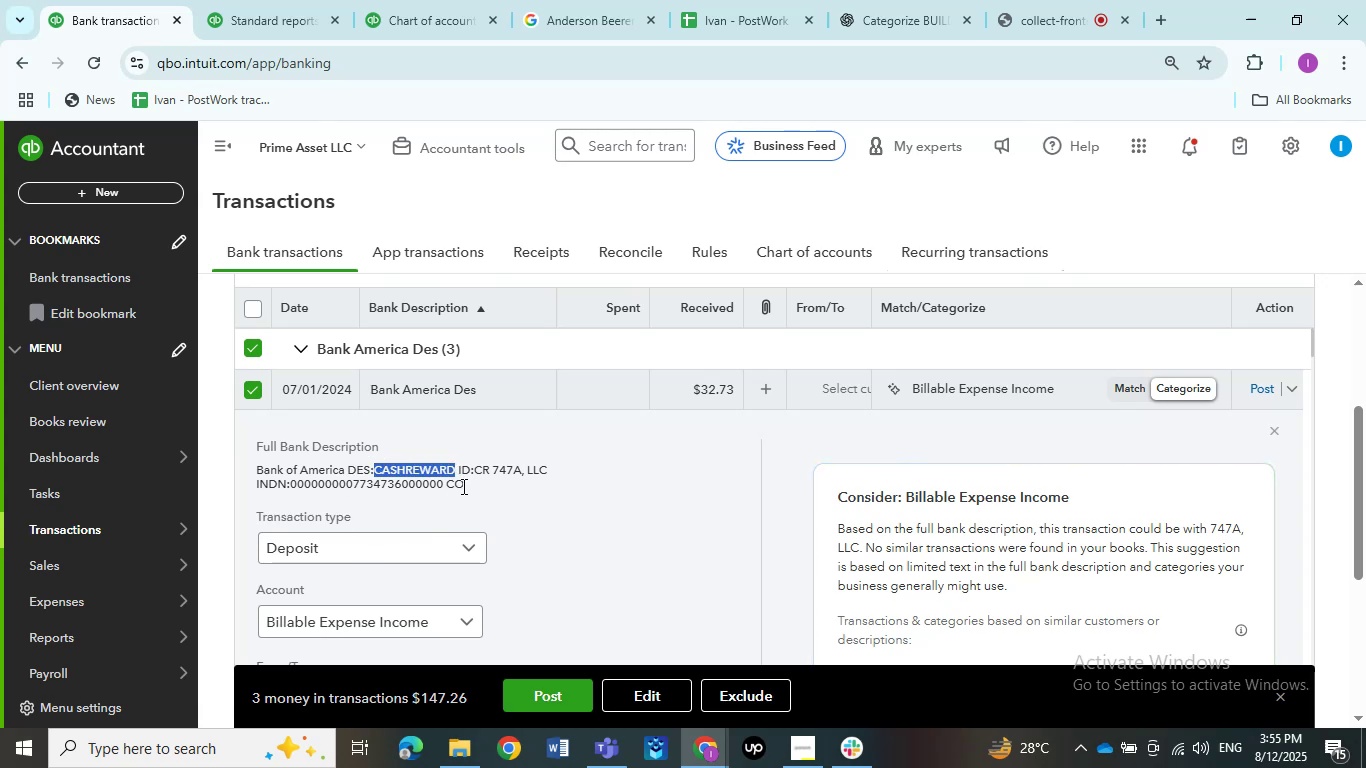 
key(Control+C)
 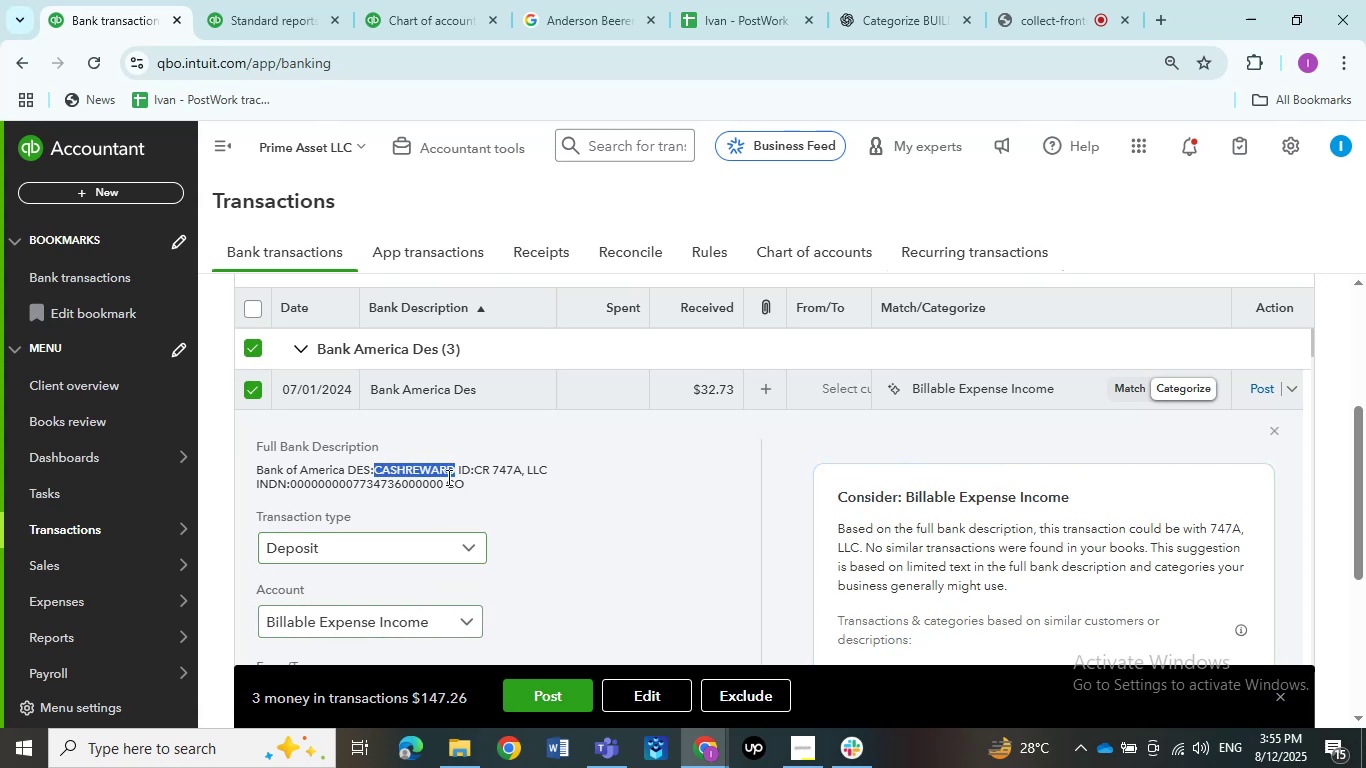 
left_click([441, 393])
 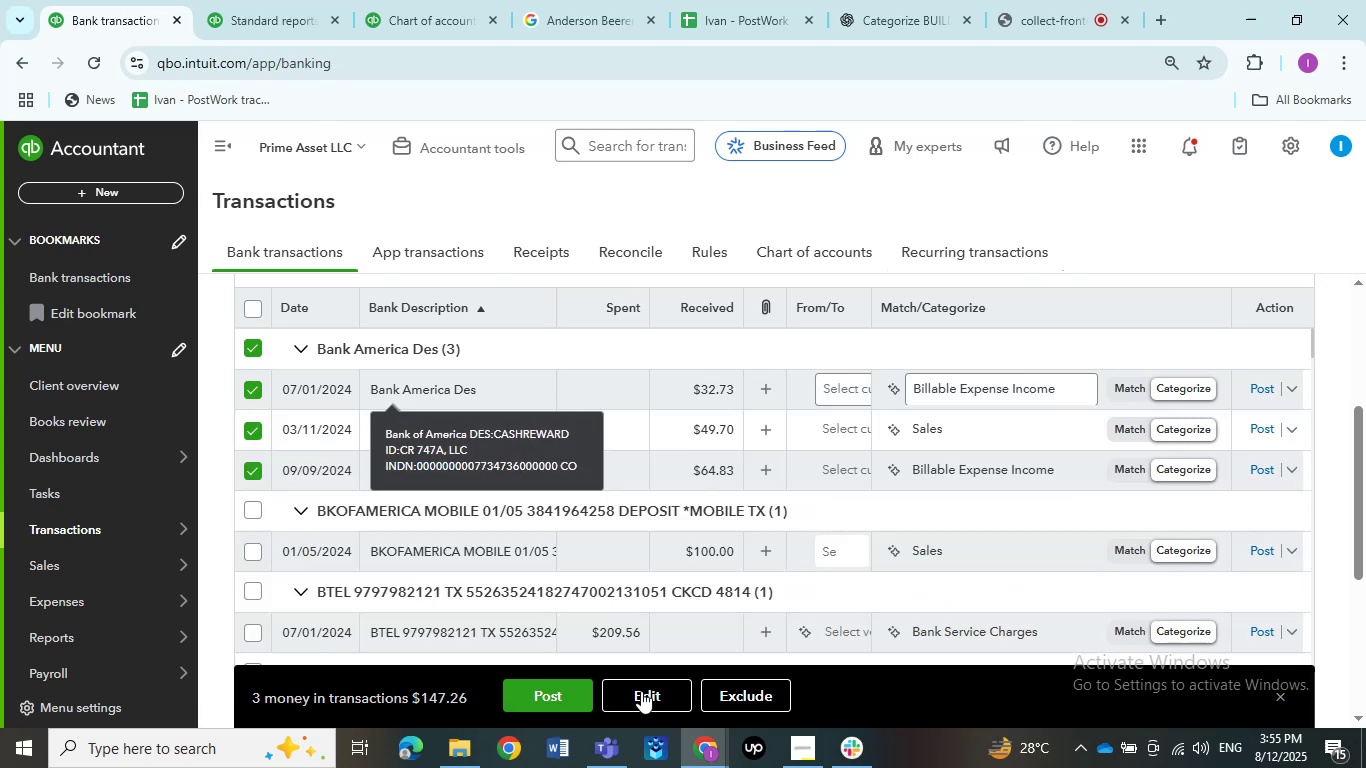 
left_click([641, 691])
 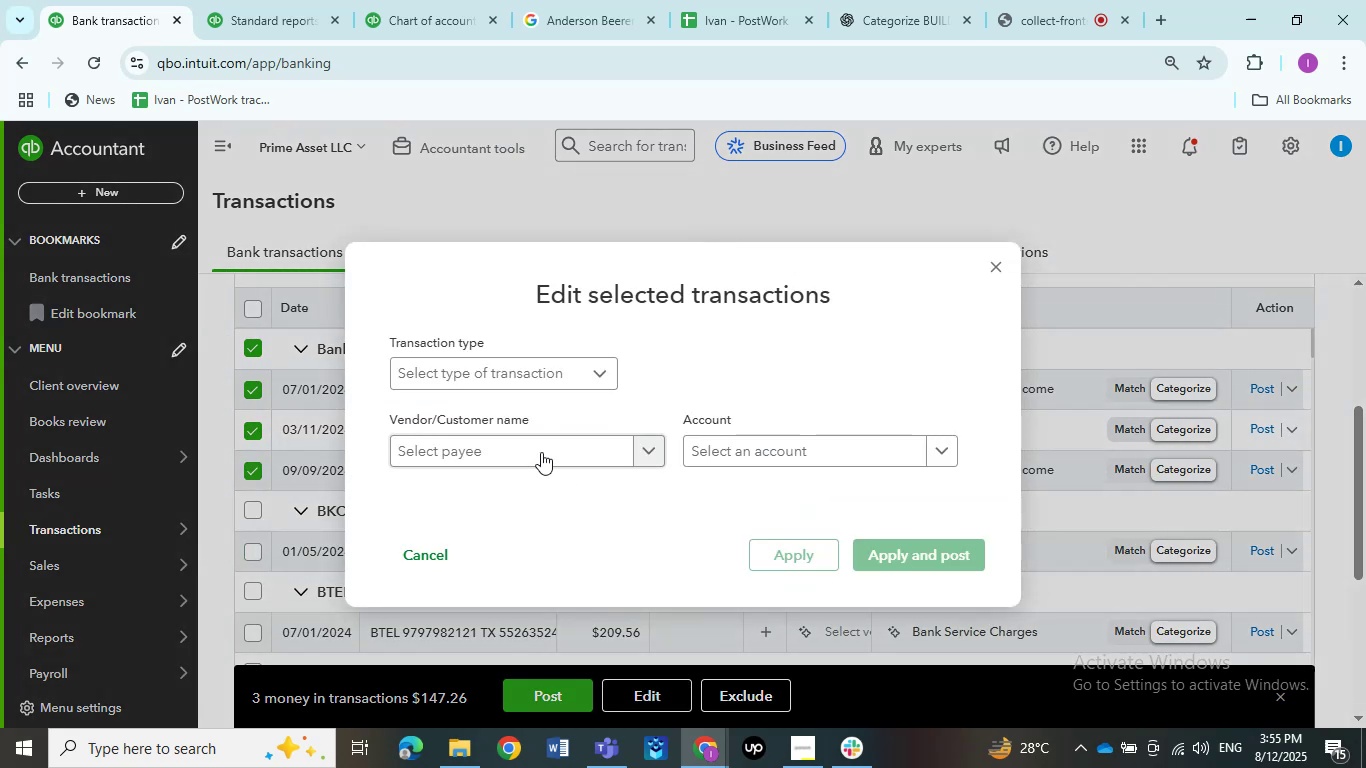 
left_click([486, 376])
 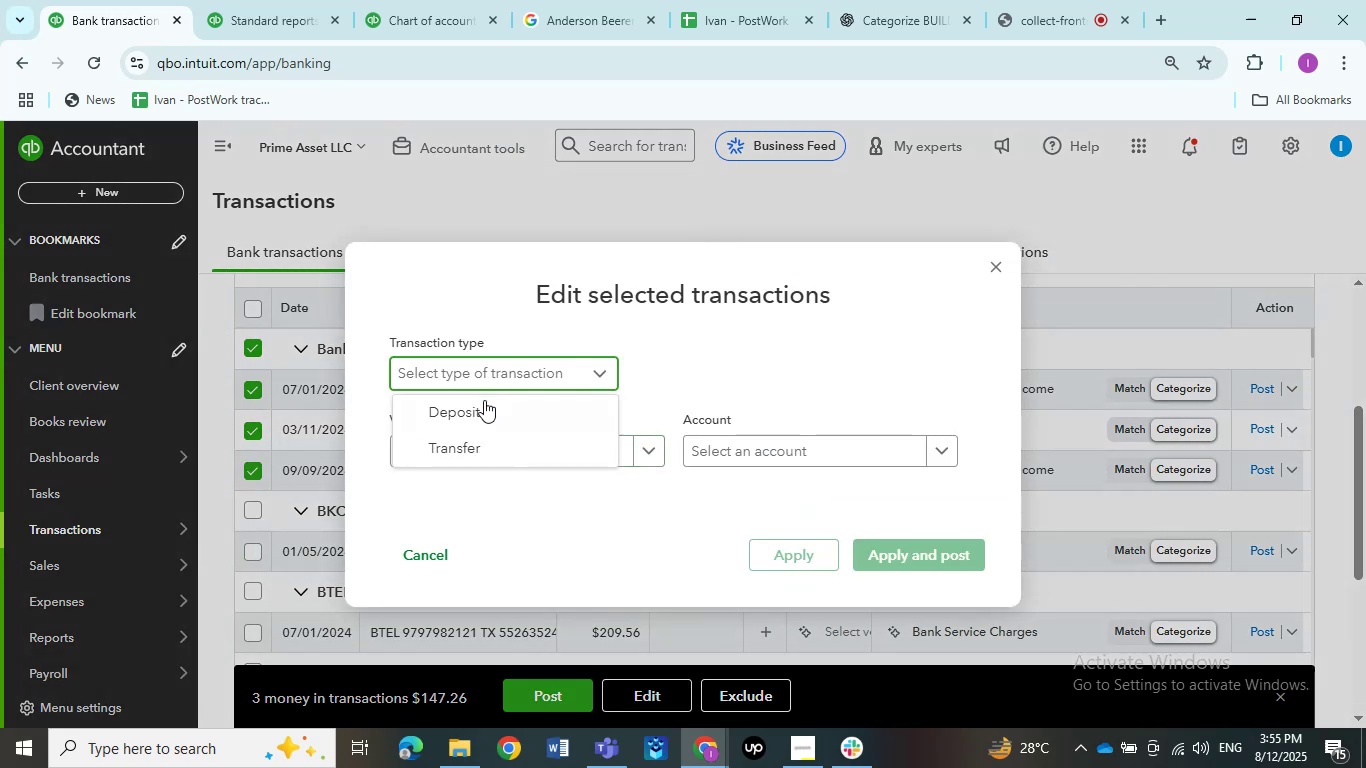 
left_click([484, 403])
 